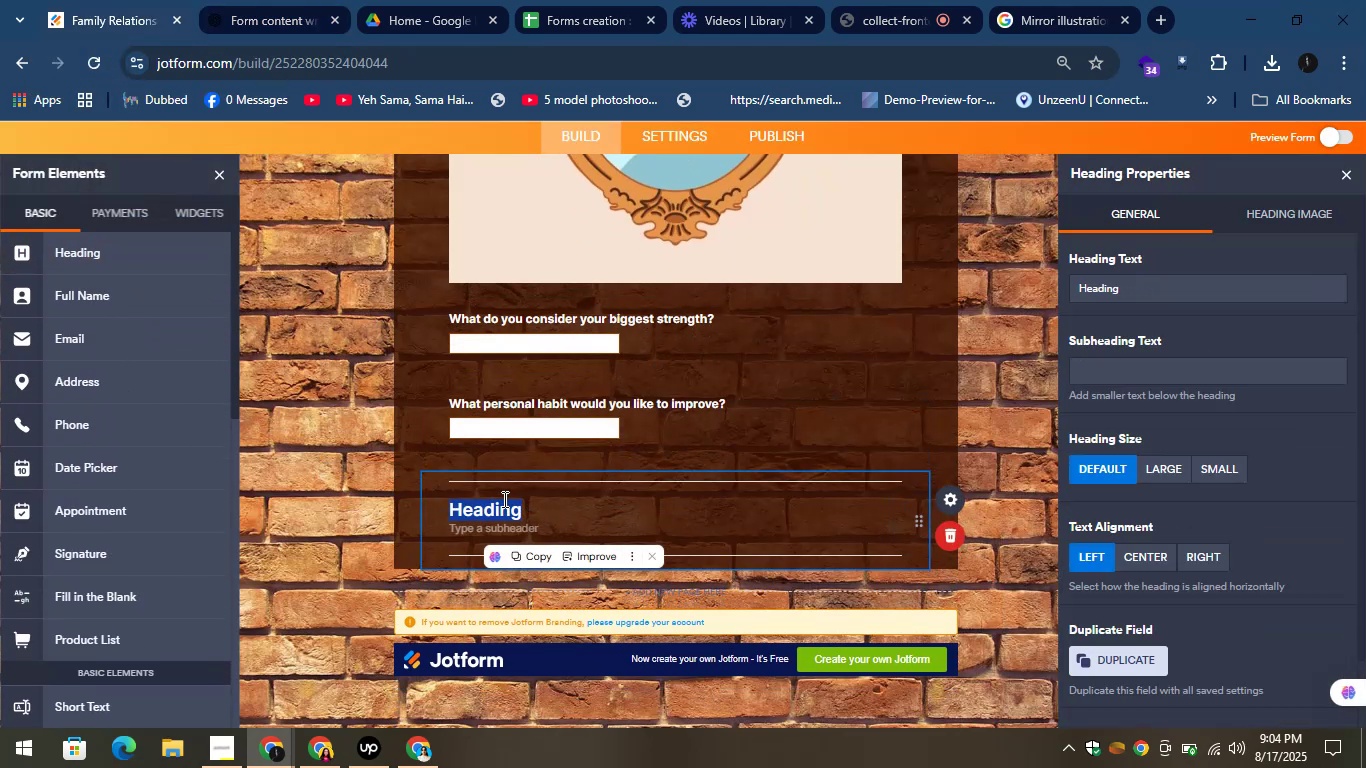 
right_click([487, 502])
 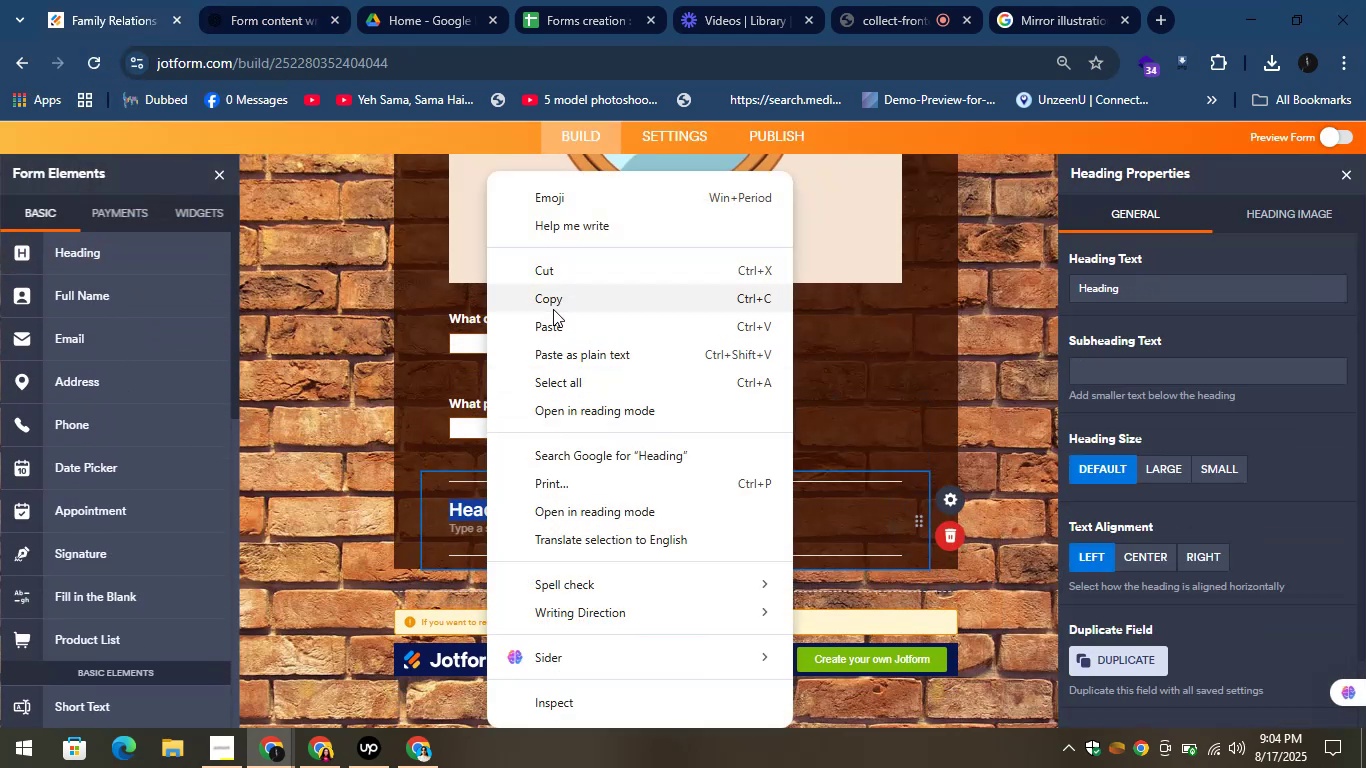 
left_click([552, 325])
 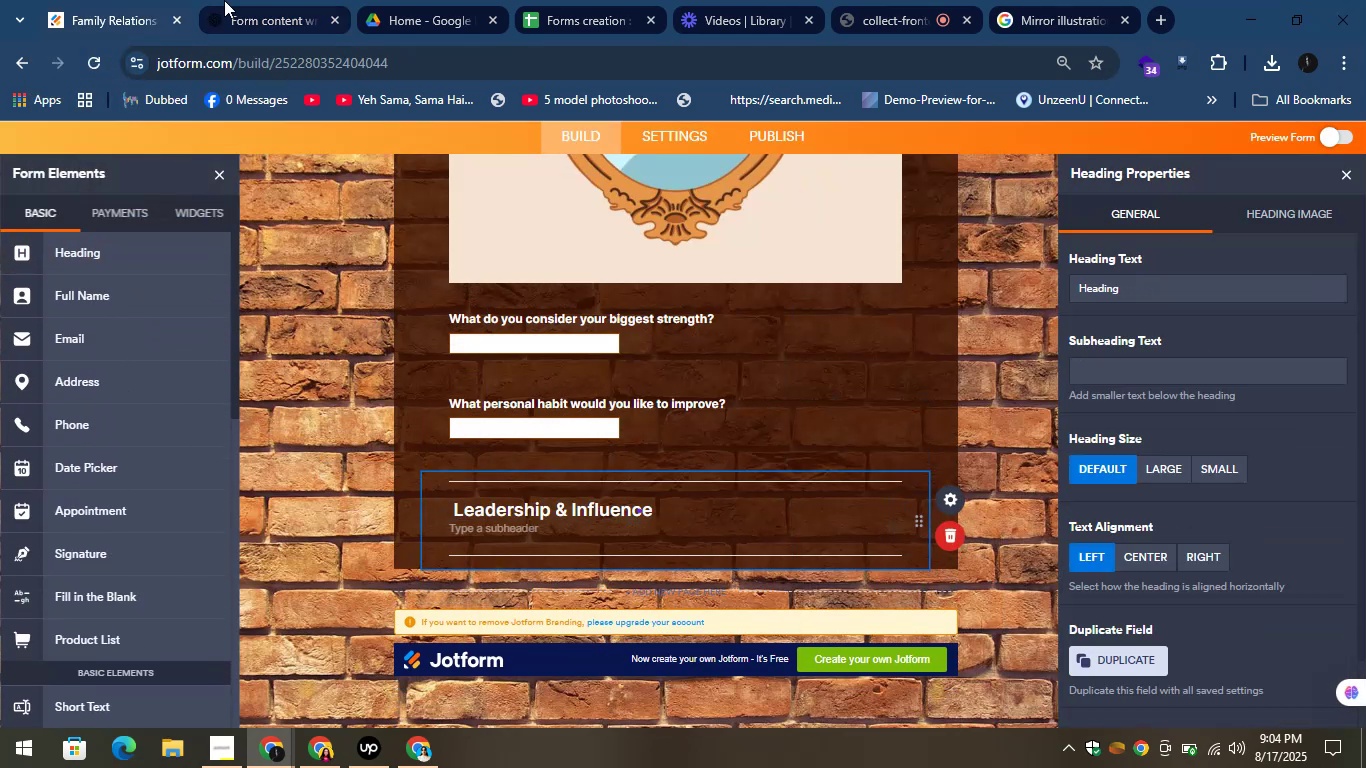 
left_click([217, 0])
 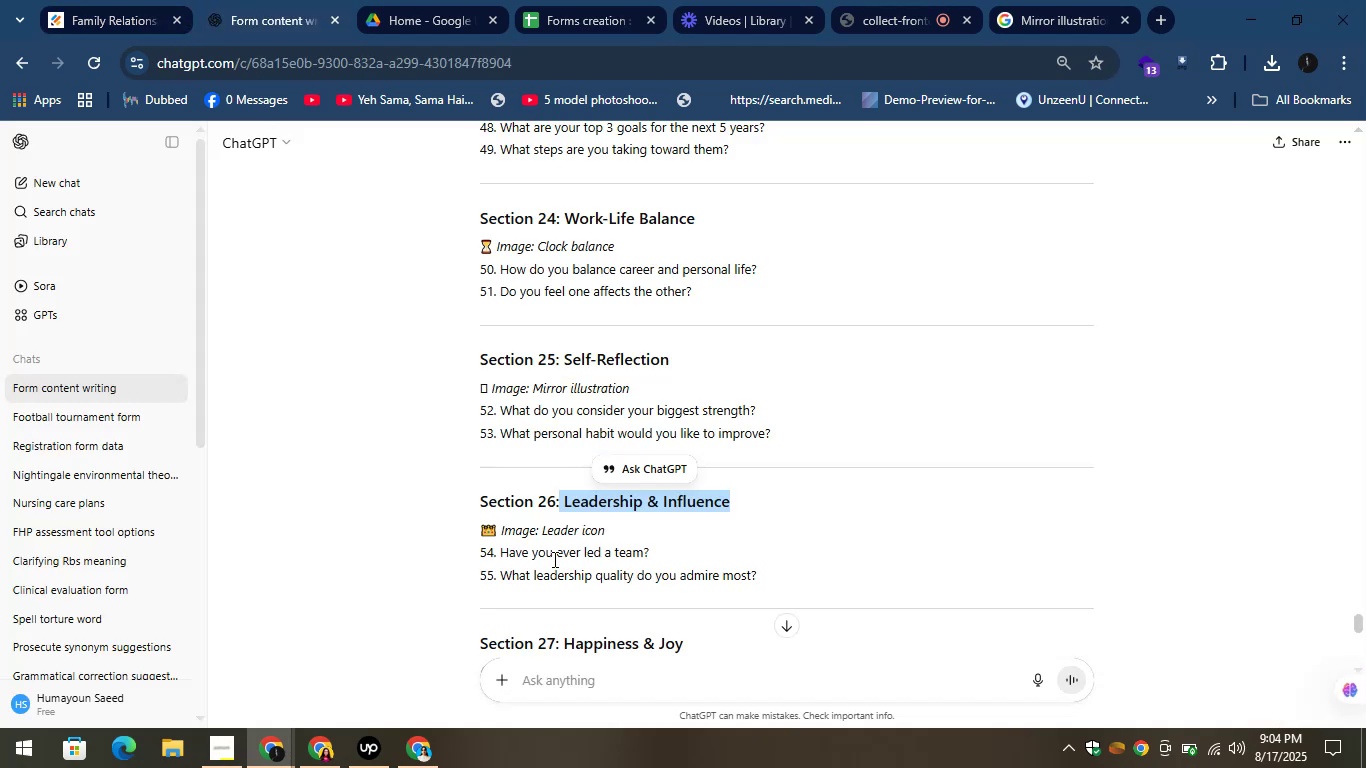 
left_click_drag(start_coordinate=[541, 535], to_coordinate=[607, 543])
 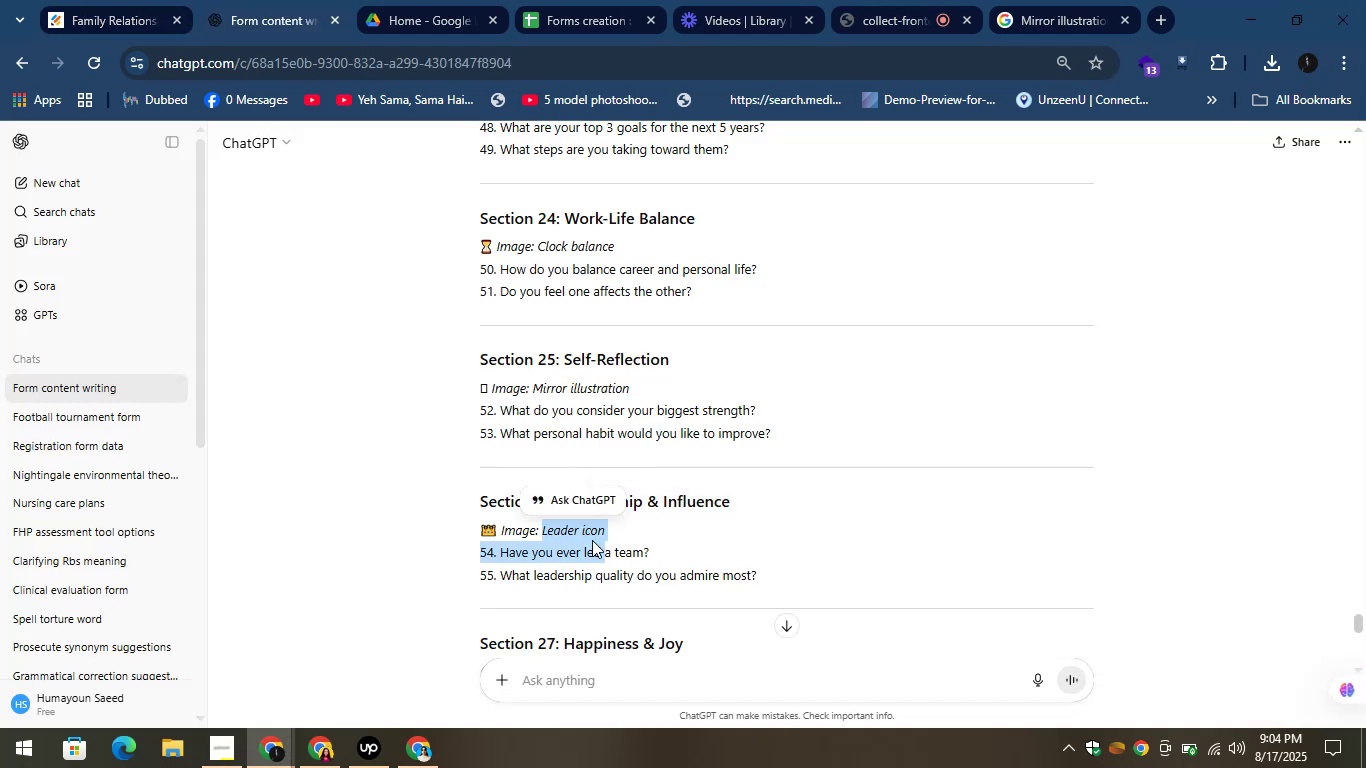 
left_click([590, 538])
 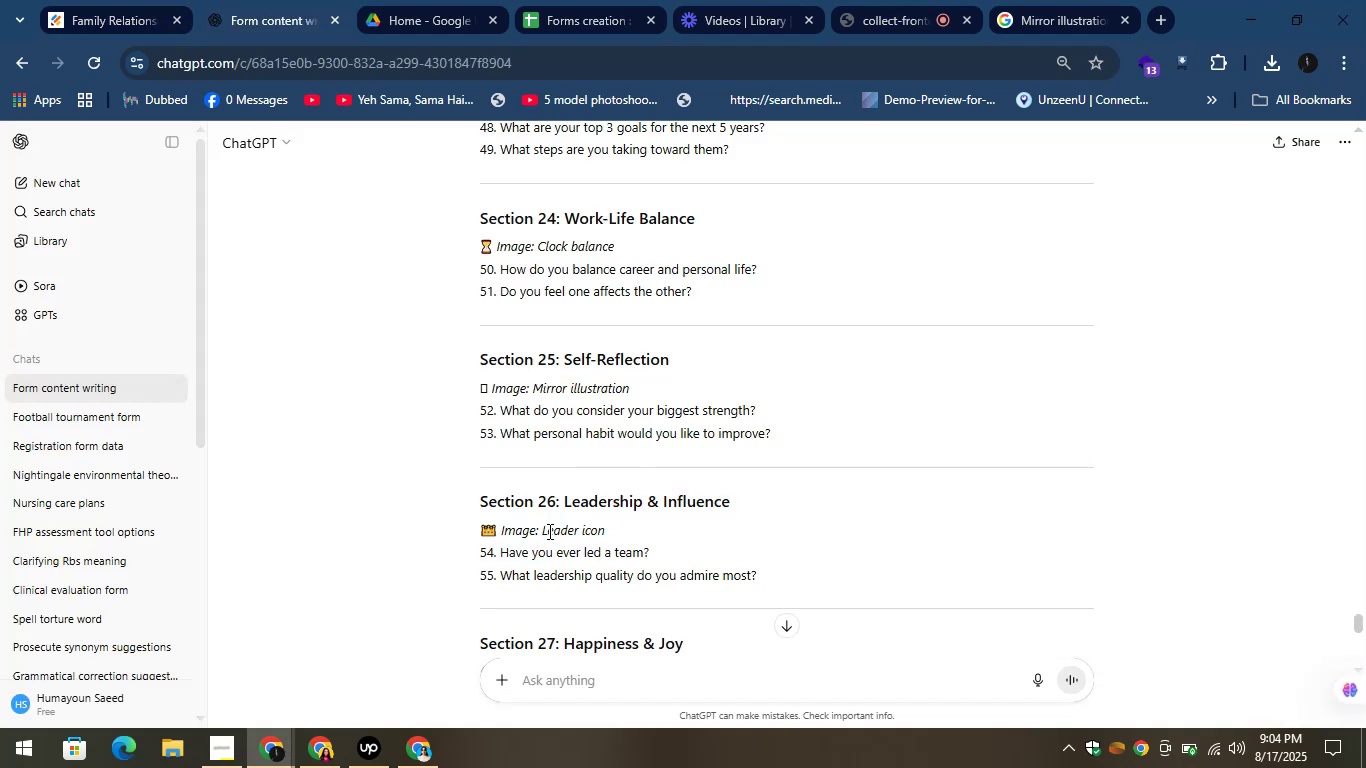 
left_click_drag(start_coordinate=[540, 531], to_coordinate=[608, 526])
 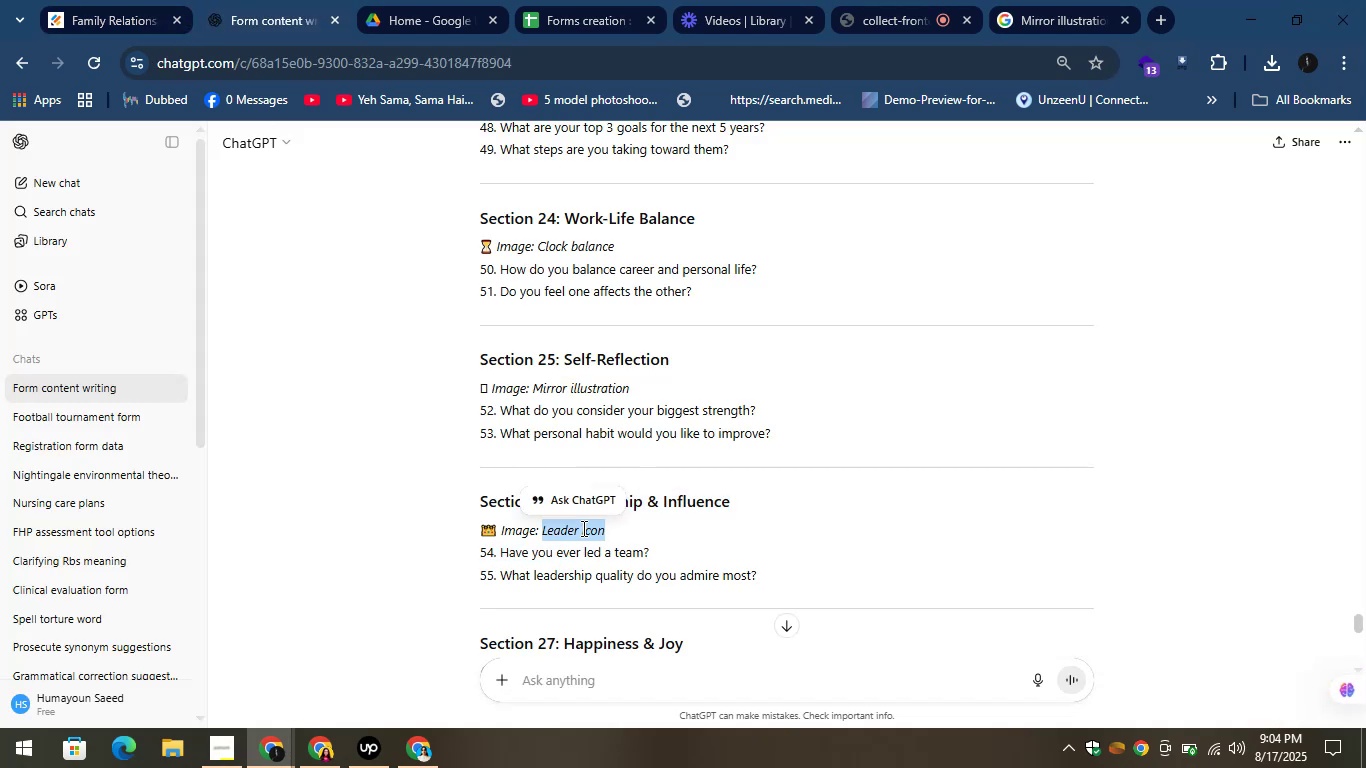 
right_click([580, 528])
 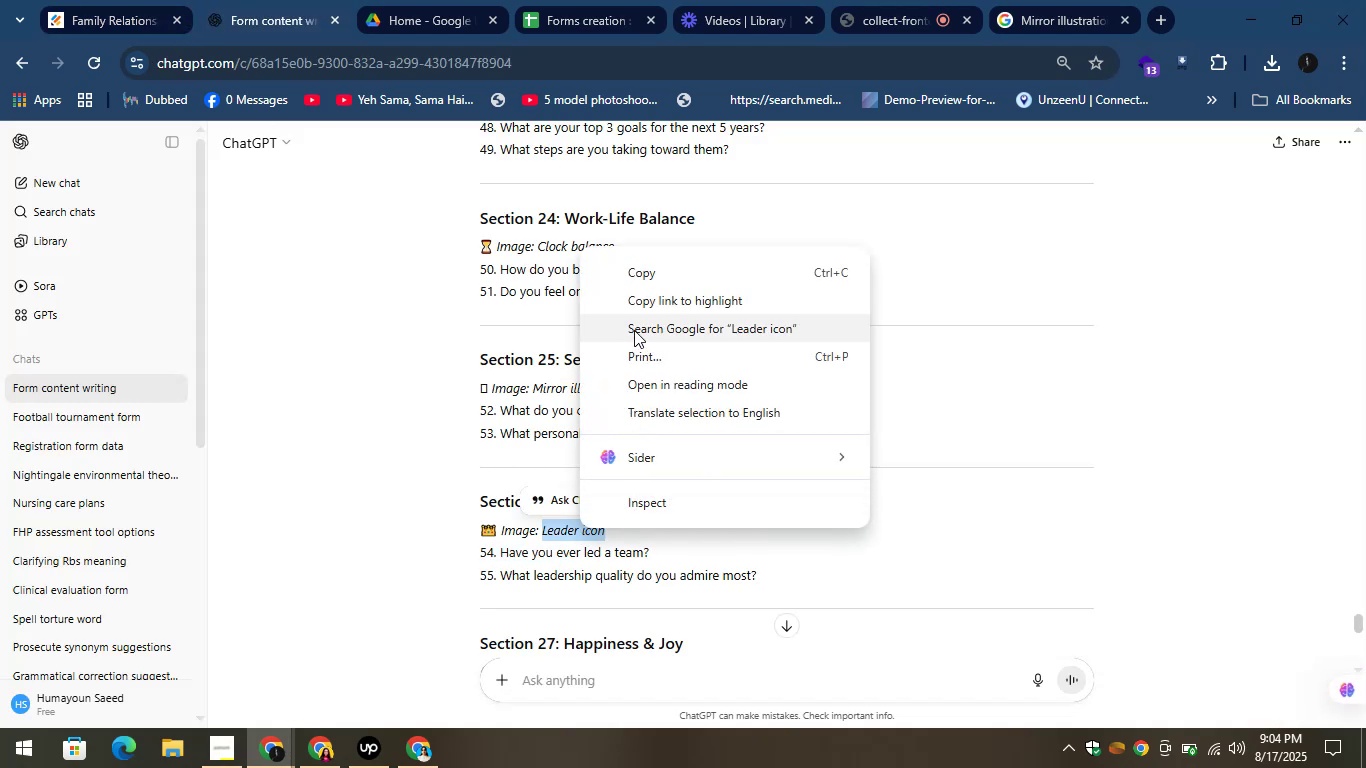 
left_click([613, 283])
 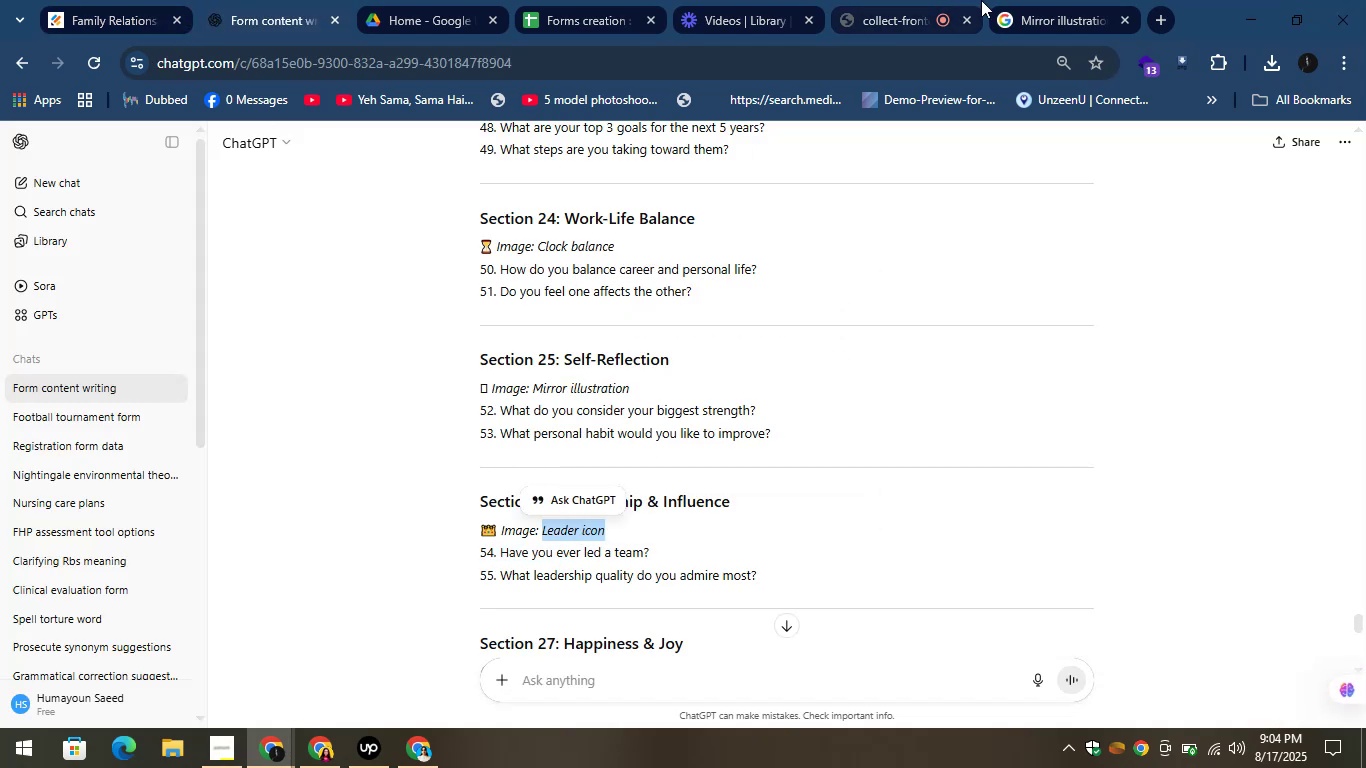 
left_click([1057, 0])
 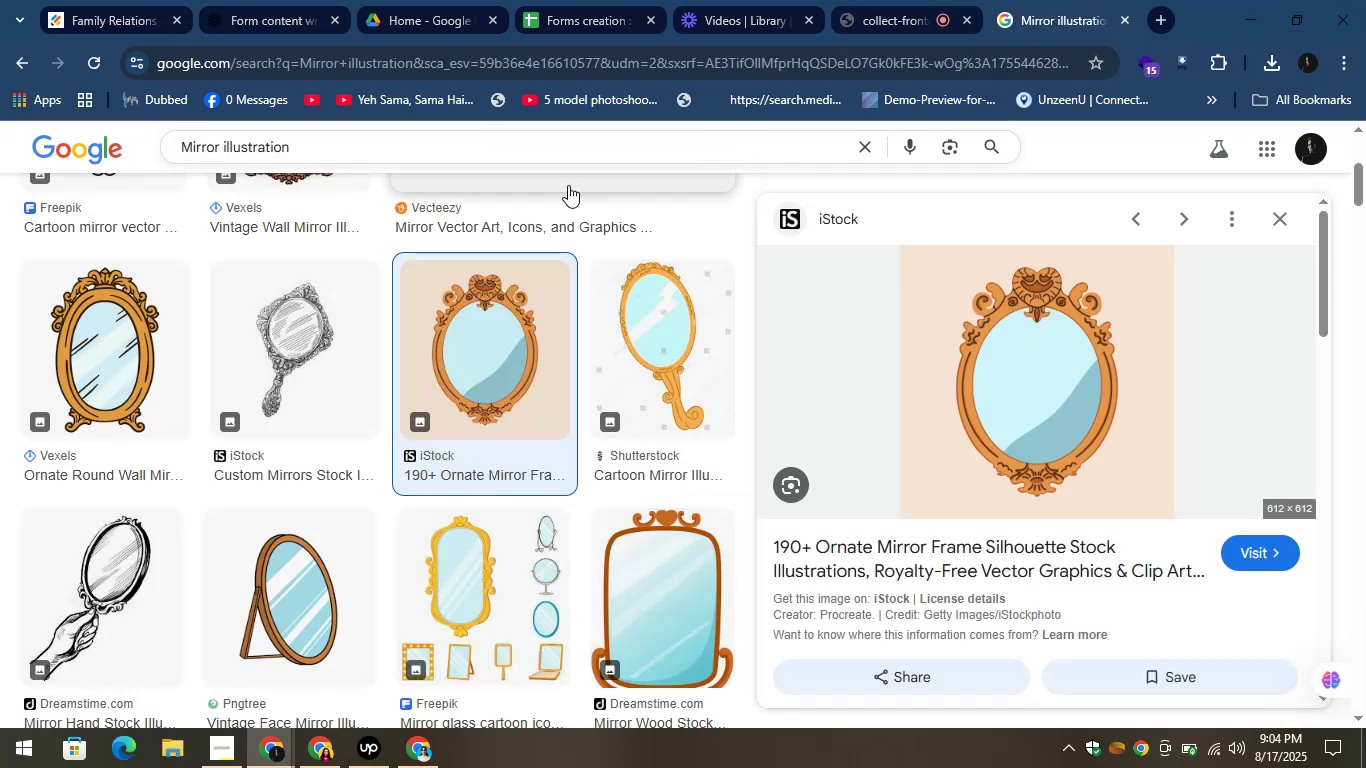 
left_click_drag(start_coordinate=[382, 135], to_coordinate=[147, 181])
 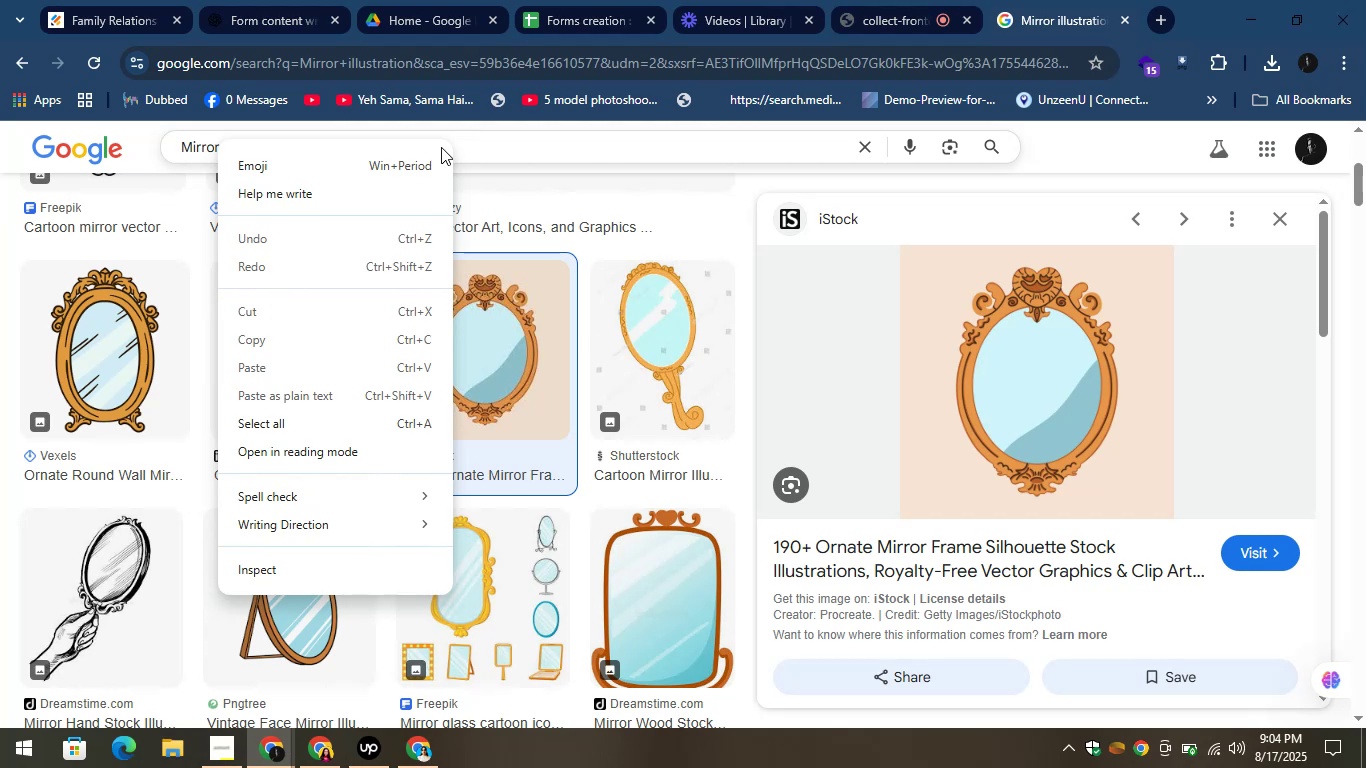 
left_click([460, 146])
 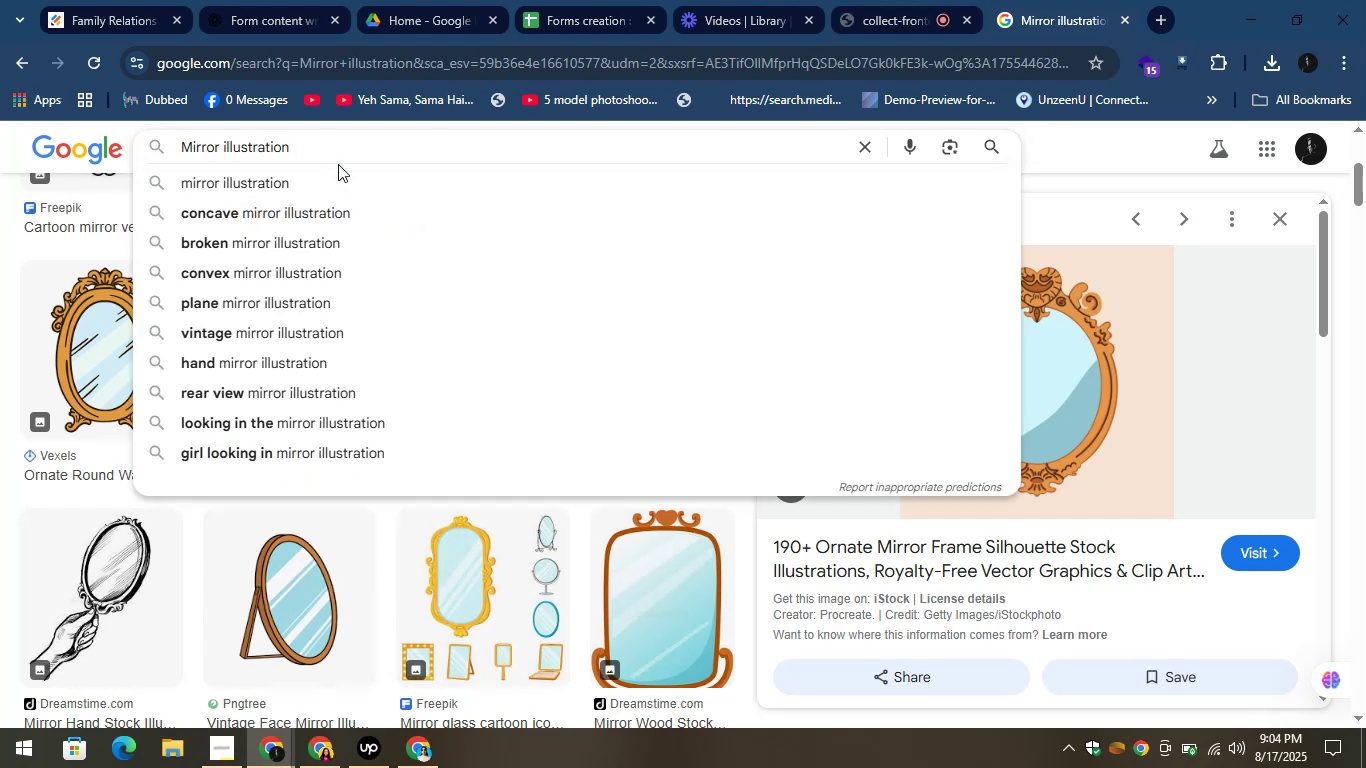 
left_click_drag(start_coordinate=[321, 141], to_coordinate=[174, 154])
 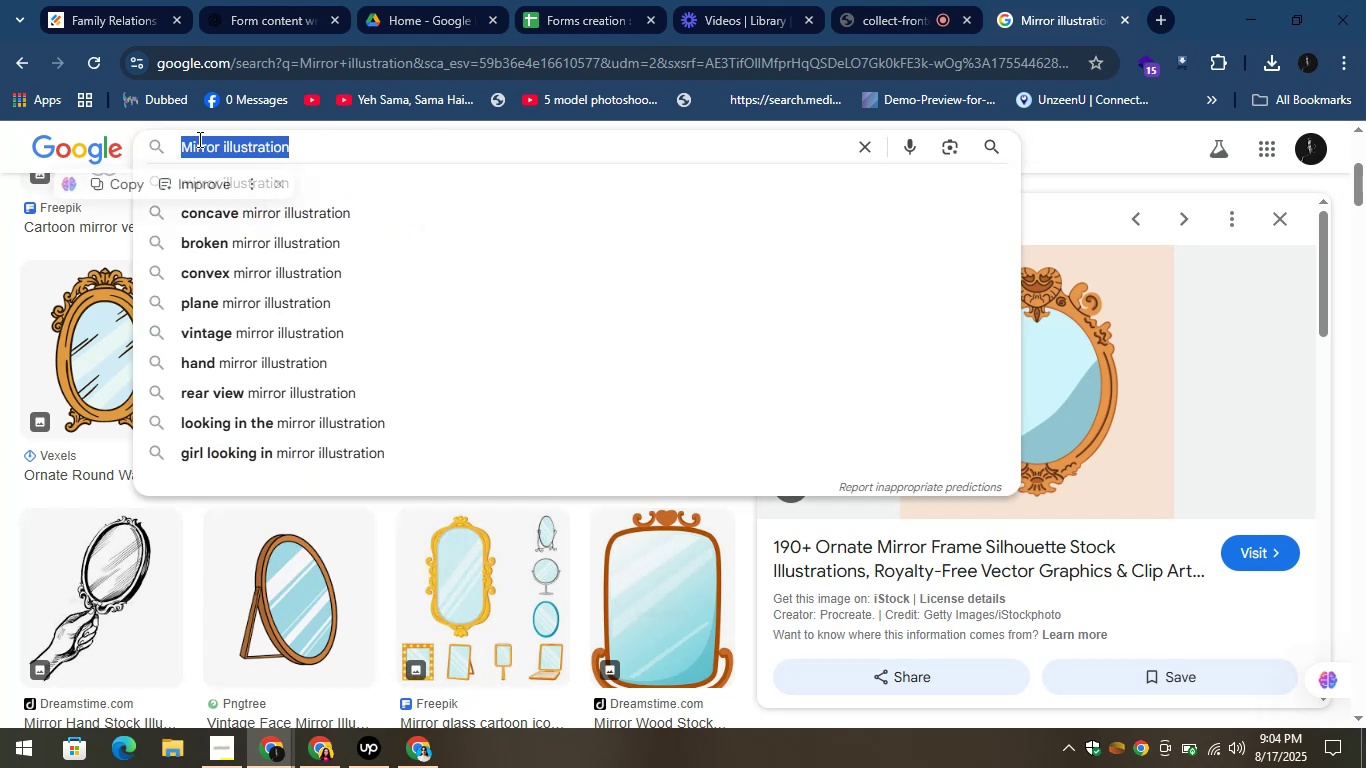 
right_click([198, 139])
 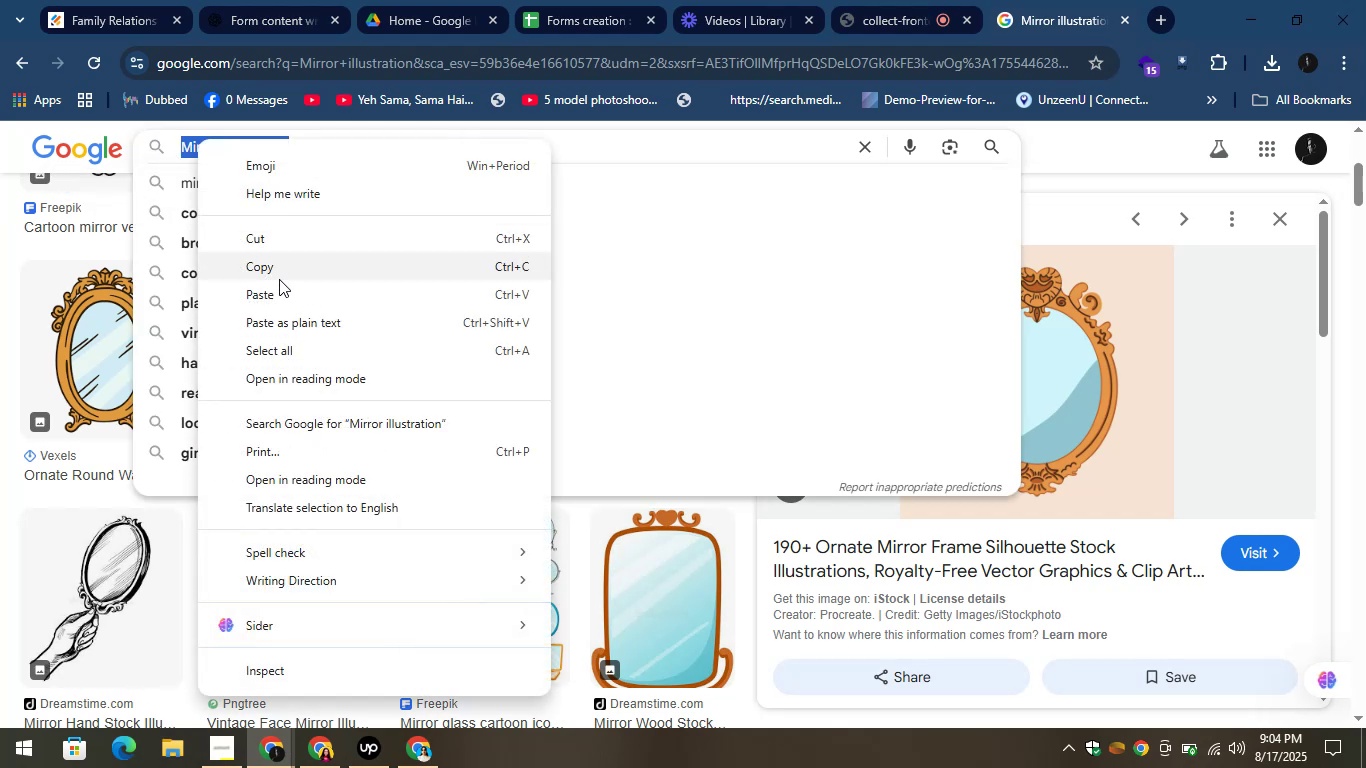 
left_click([281, 289])
 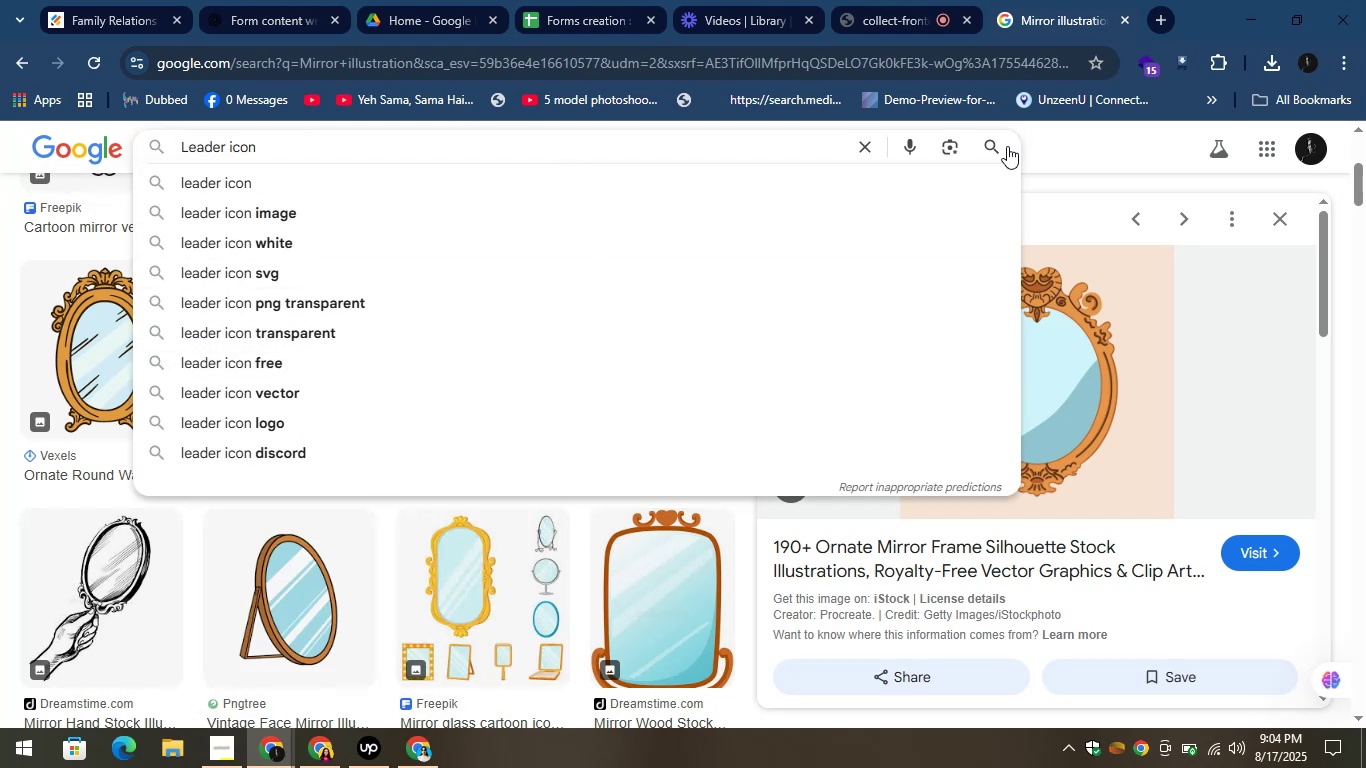 
left_click([991, 147])
 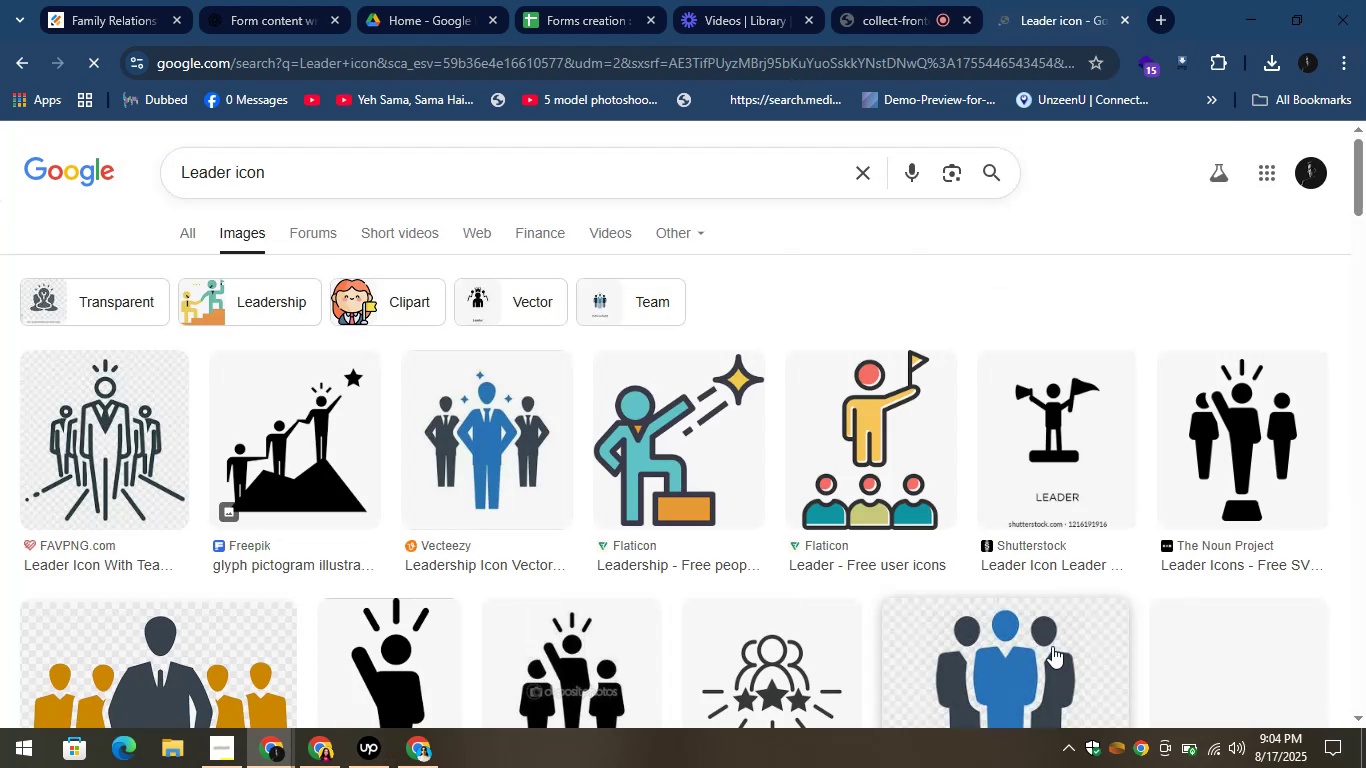 
mouse_move([563, 637])
 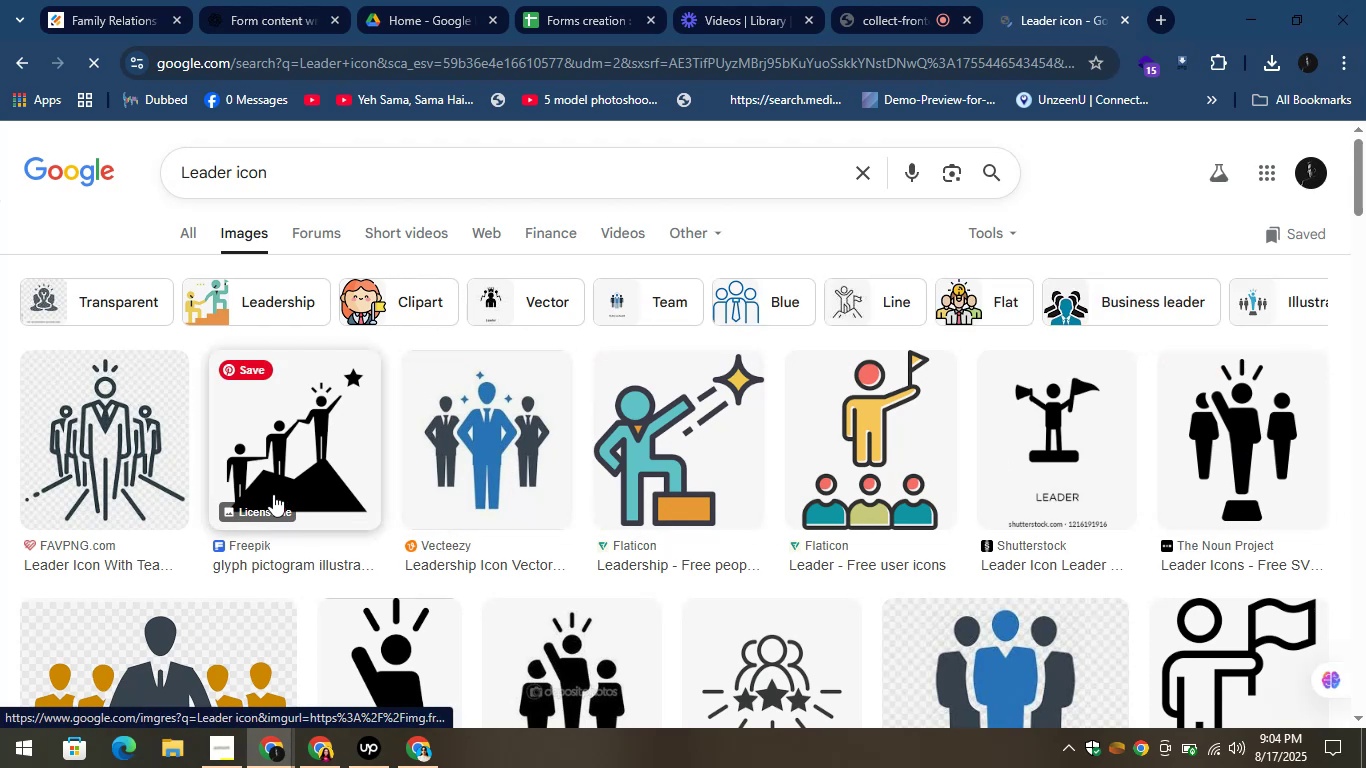 
wait(5.66)
 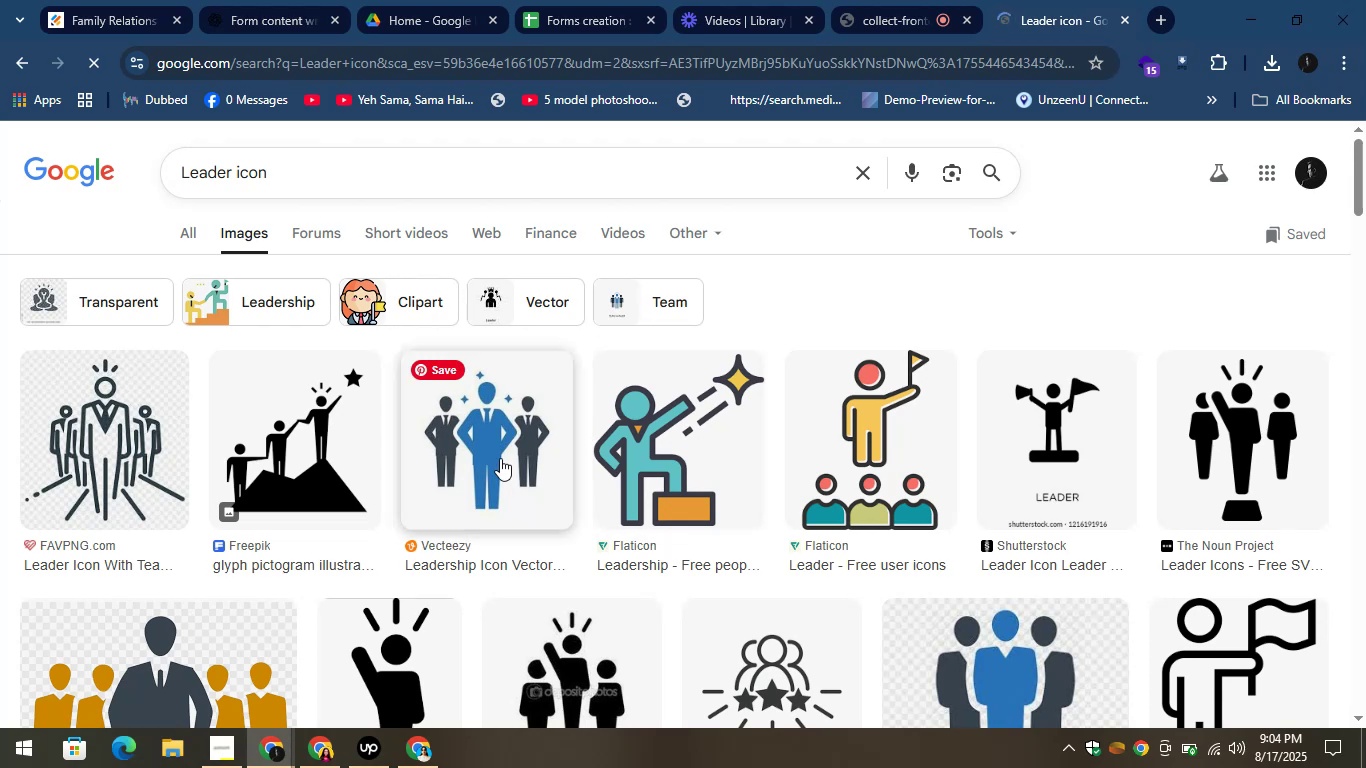 
left_click([1238, 429])
 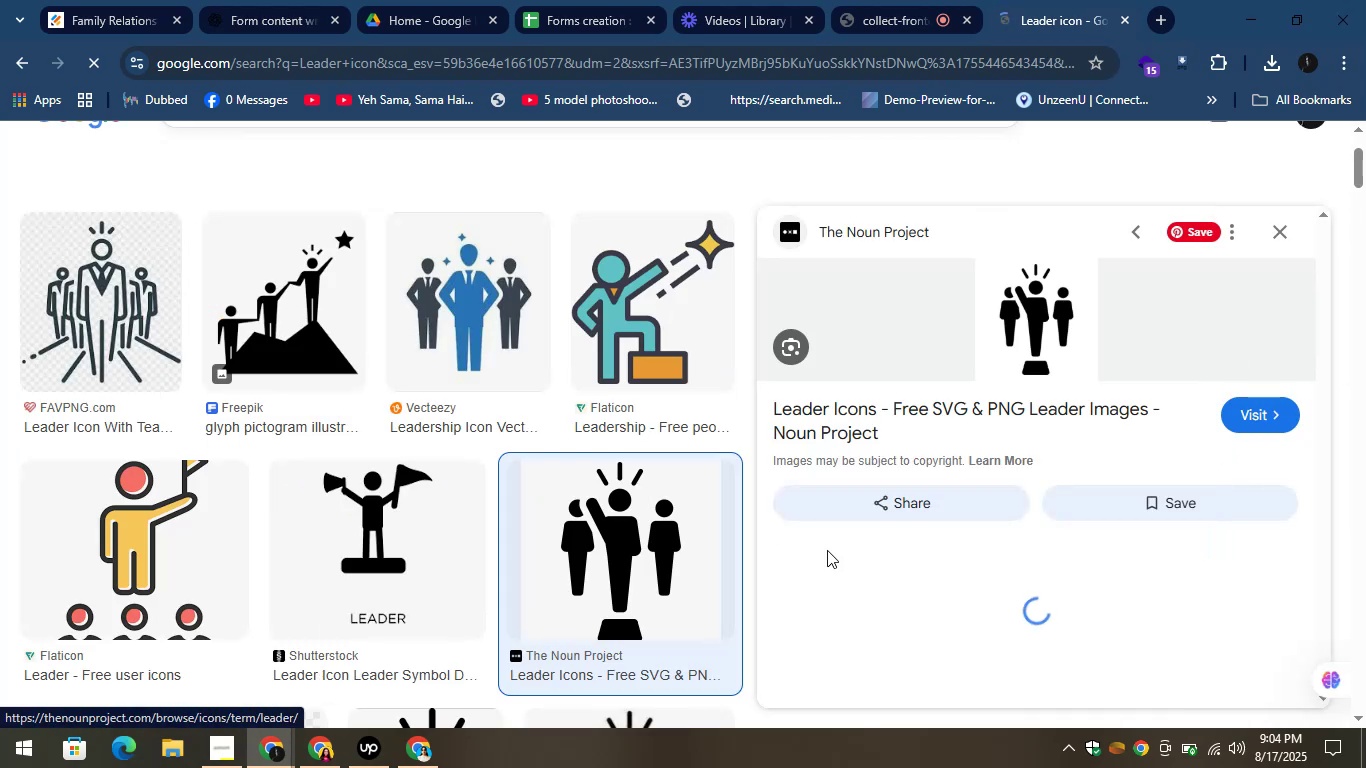 
scroll: coordinate [796, 518], scroll_direction: down, amount: 1.0
 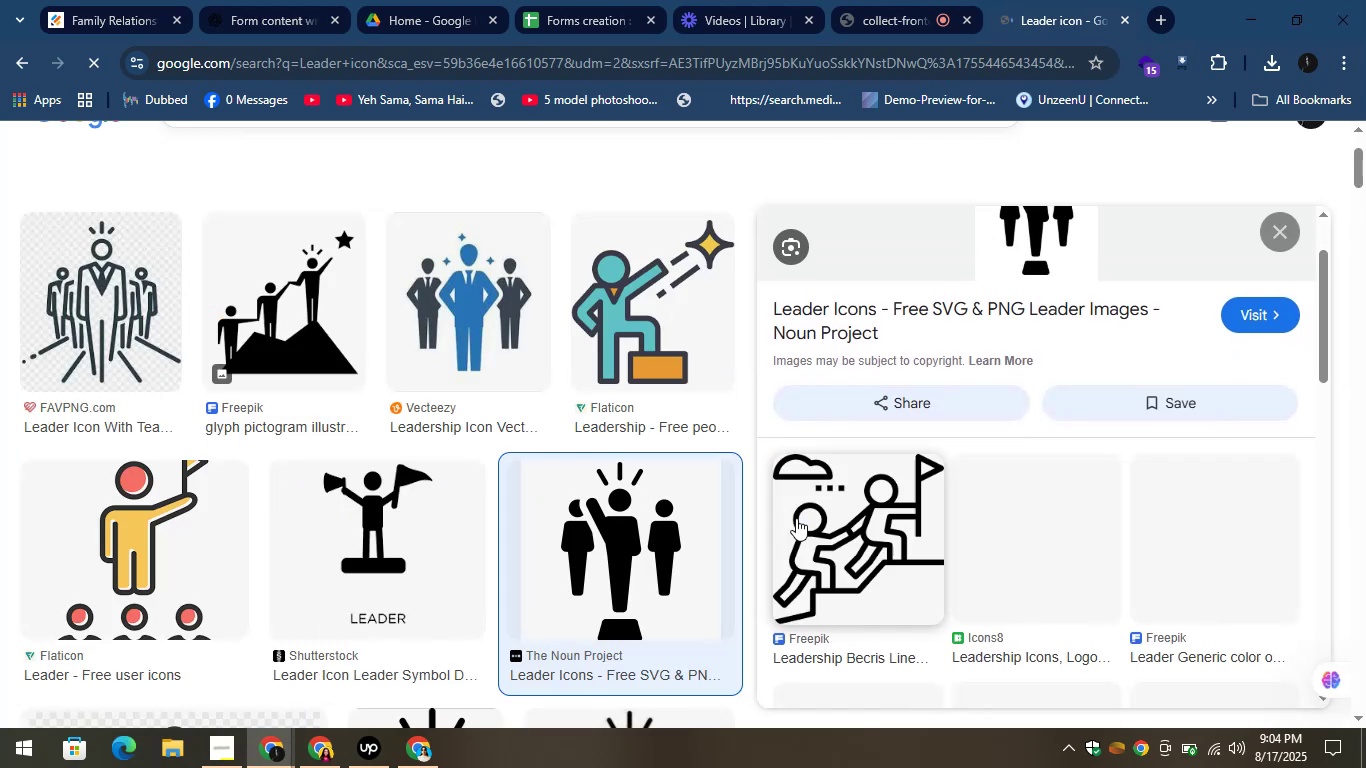 
scroll: coordinate [796, 518], scroll_direction: up, amount: 1.0
 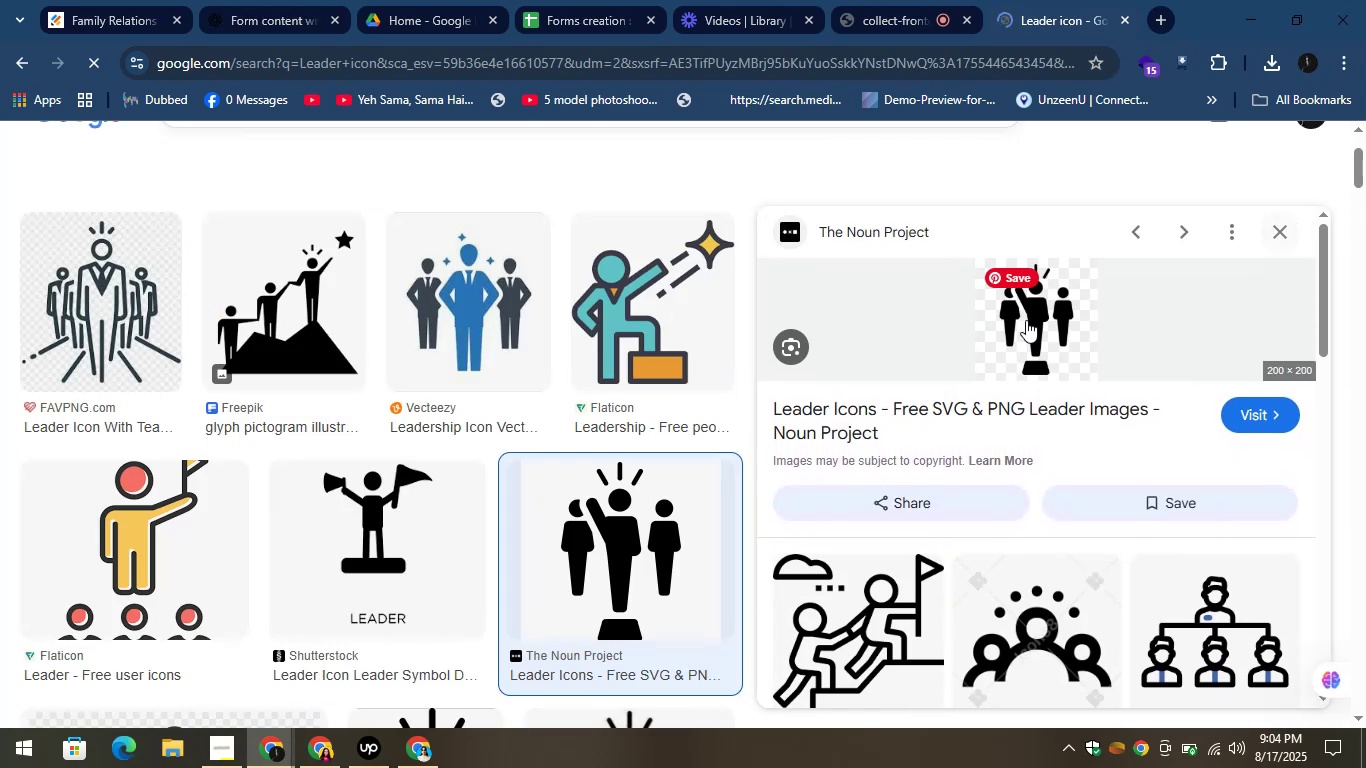 
right_click([1061, 309])
 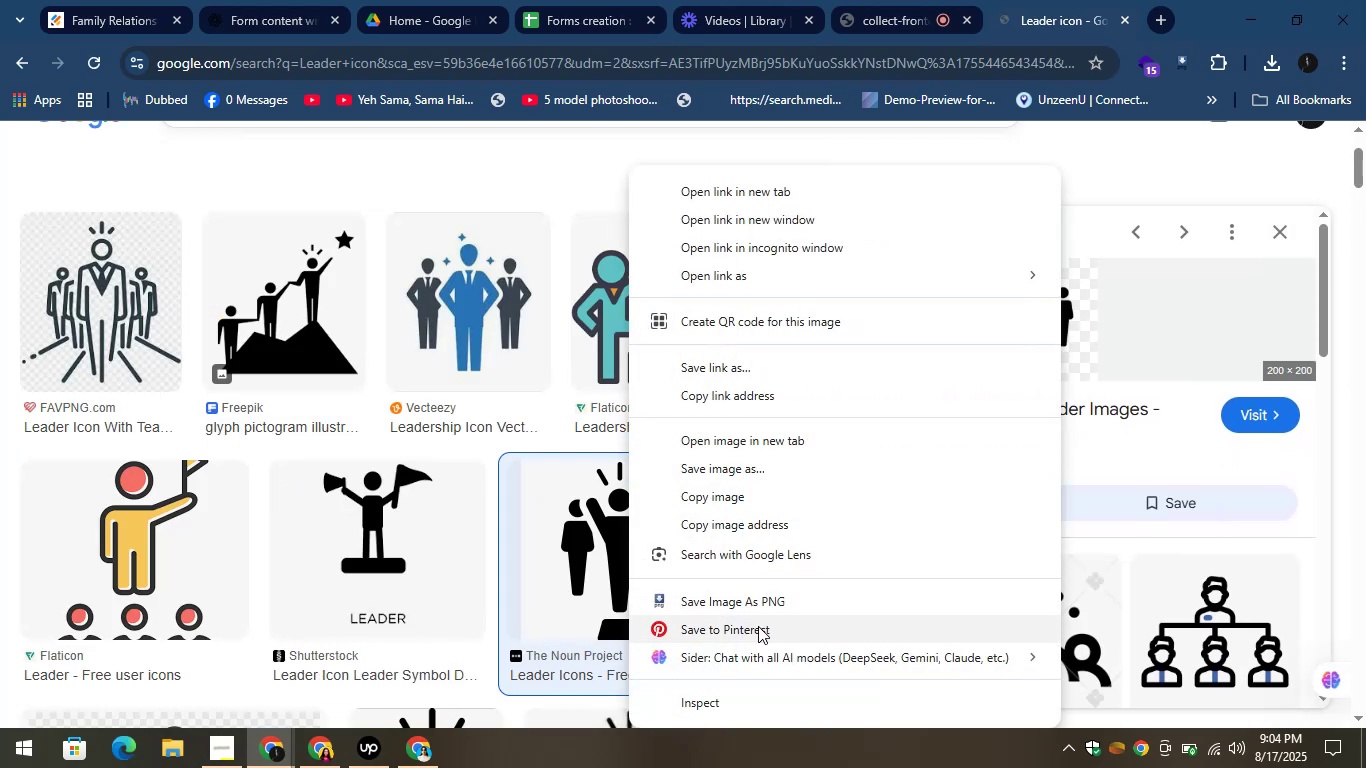 
left_click([748, 607])
 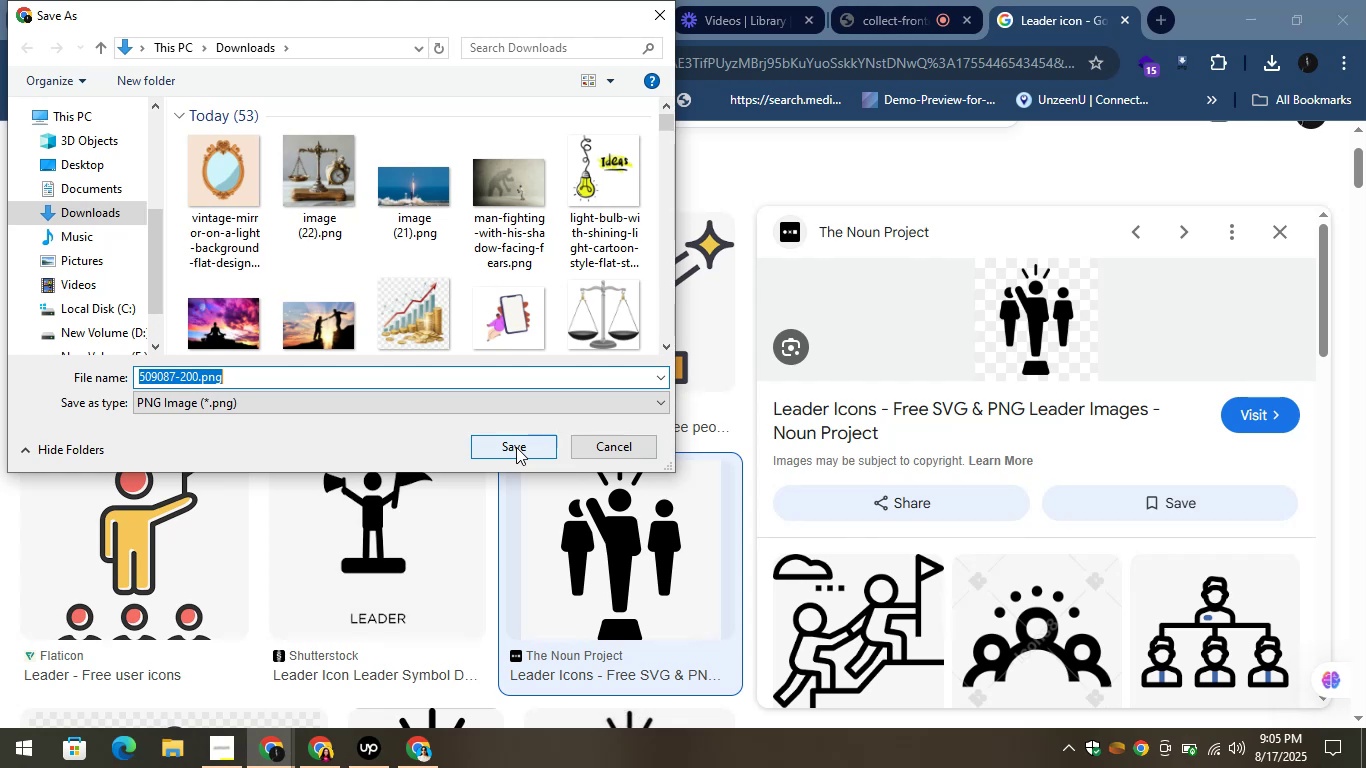 
wait(51.74)
 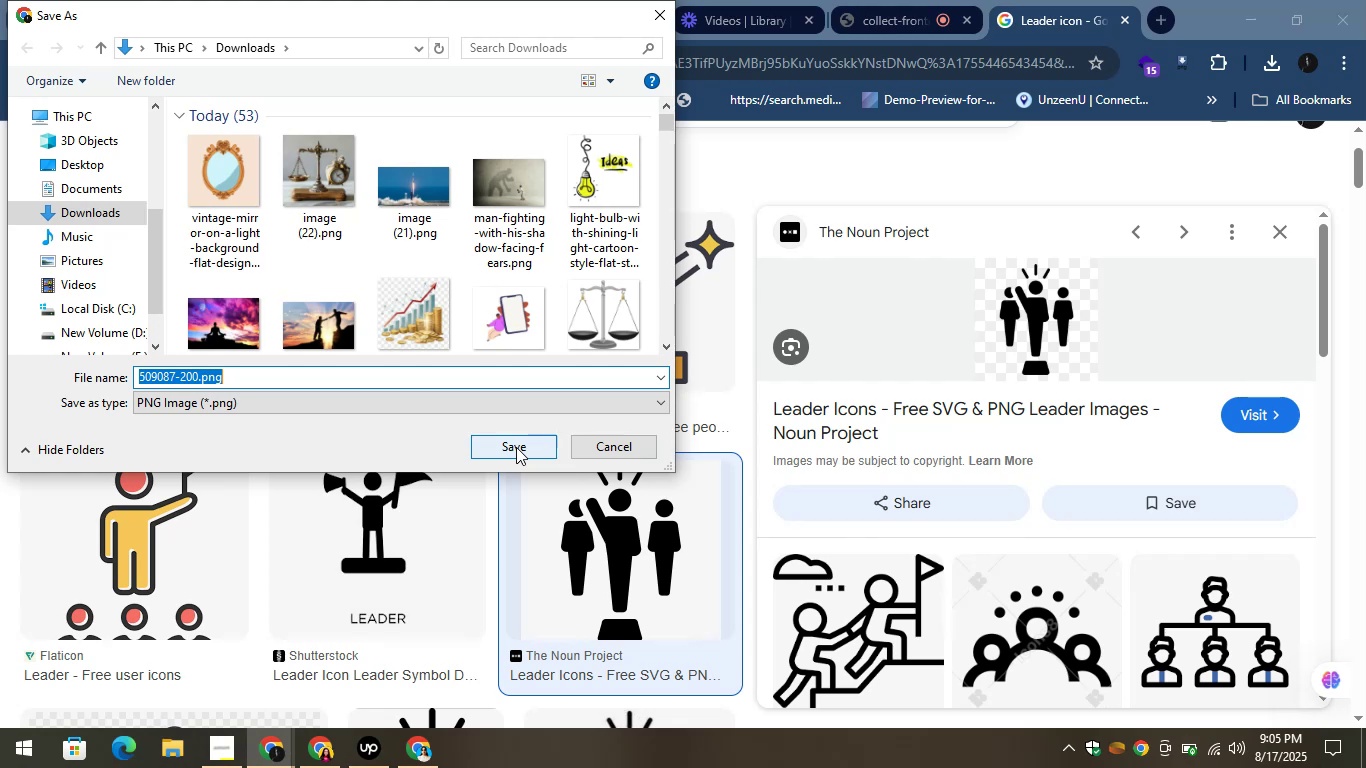 
left_click([524, 449])
 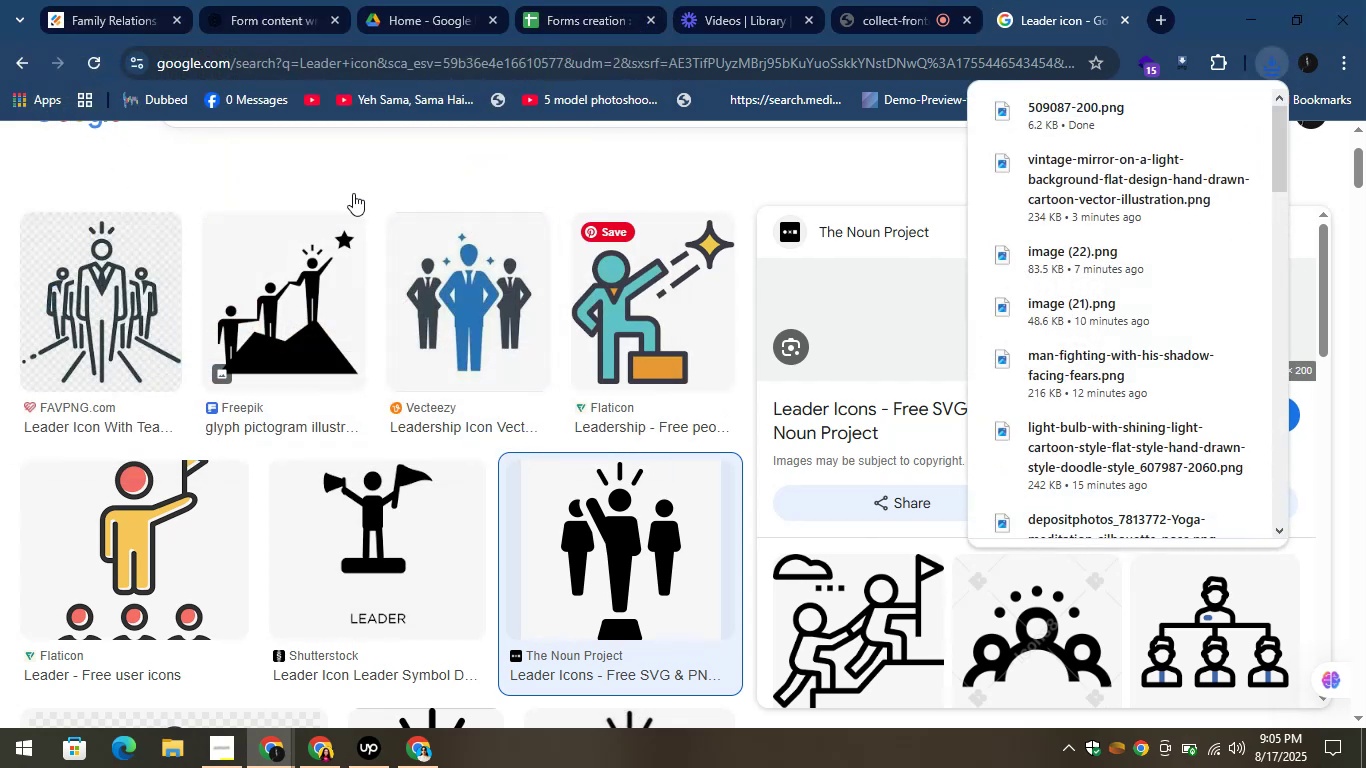 
left_click([32, 0])
 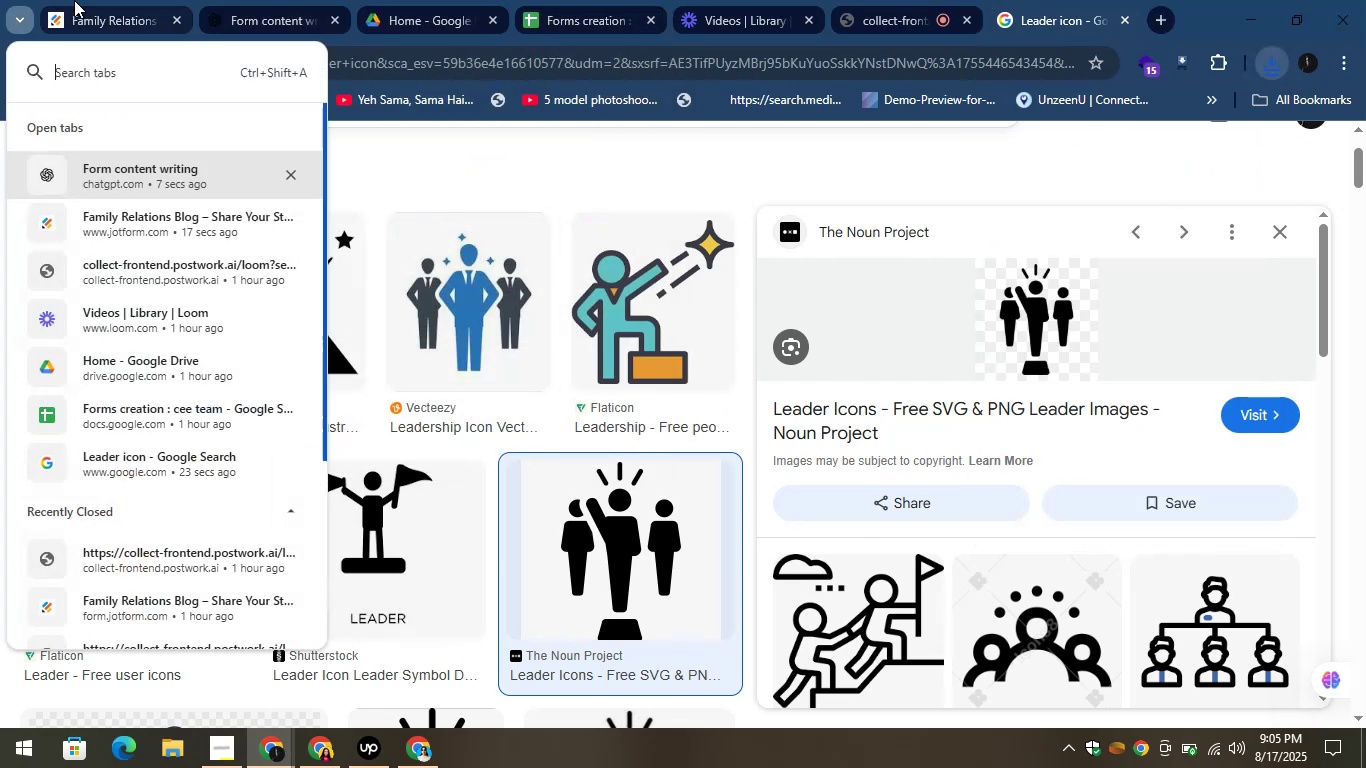 
left_click([93, 0])
 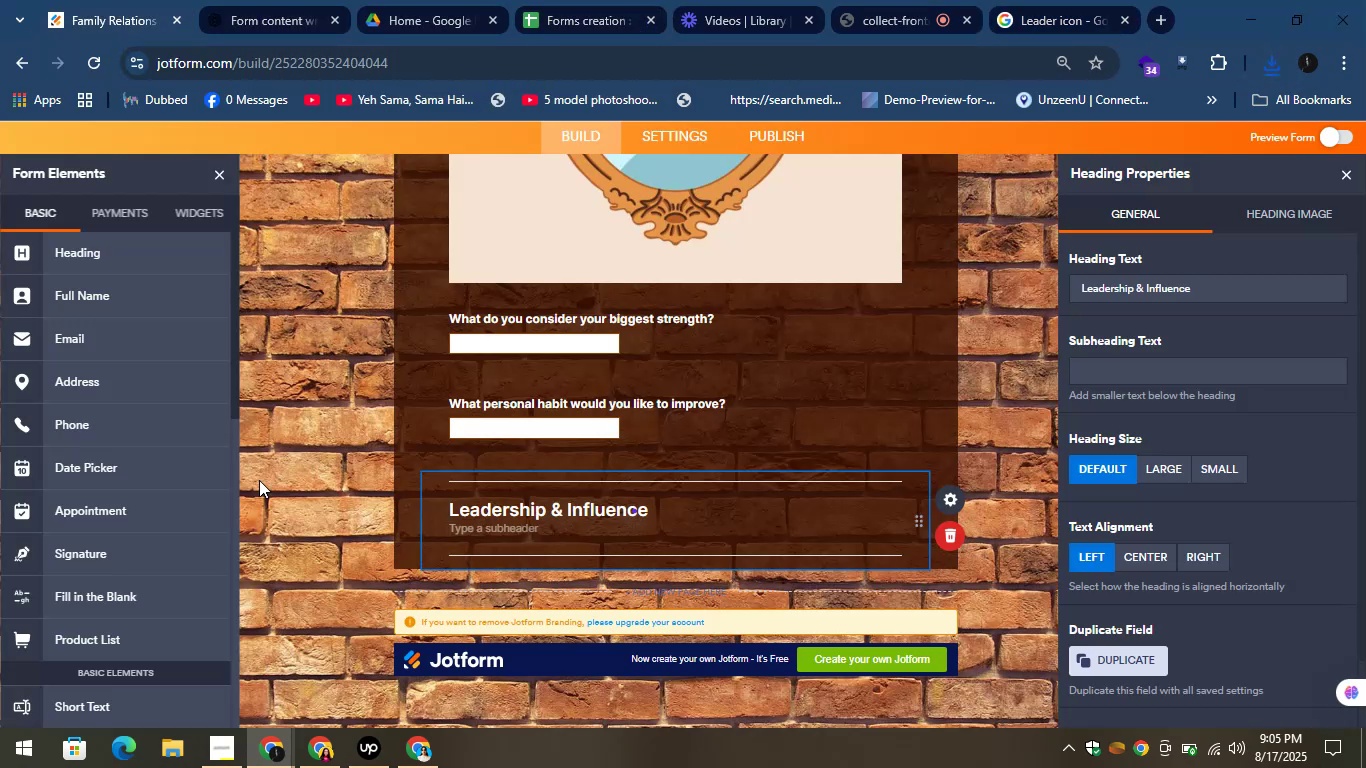 
scroll: coordinate [76, 514], scroll_direction: down, amount: 4.0
 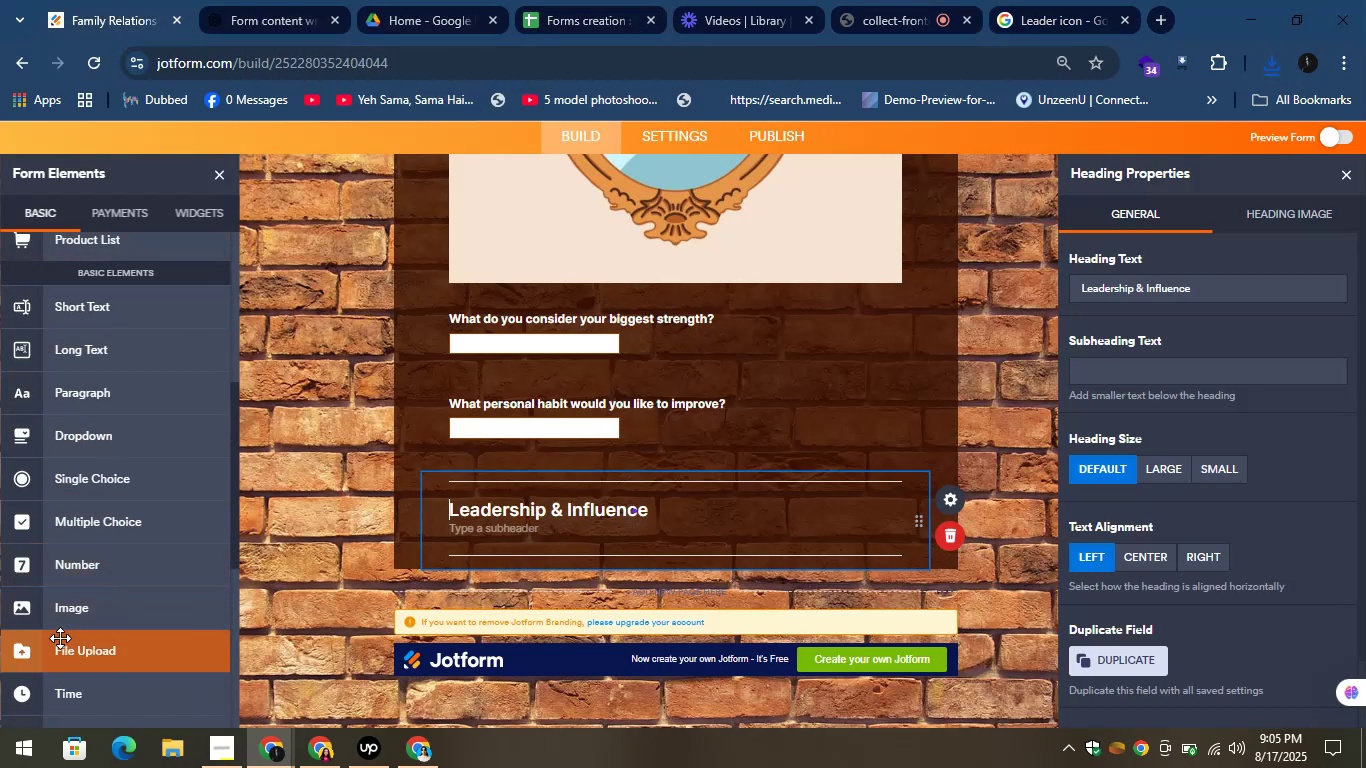 
left_click_drag(start_coordinate=[47, 608], to_coordinate=[546, 556])
 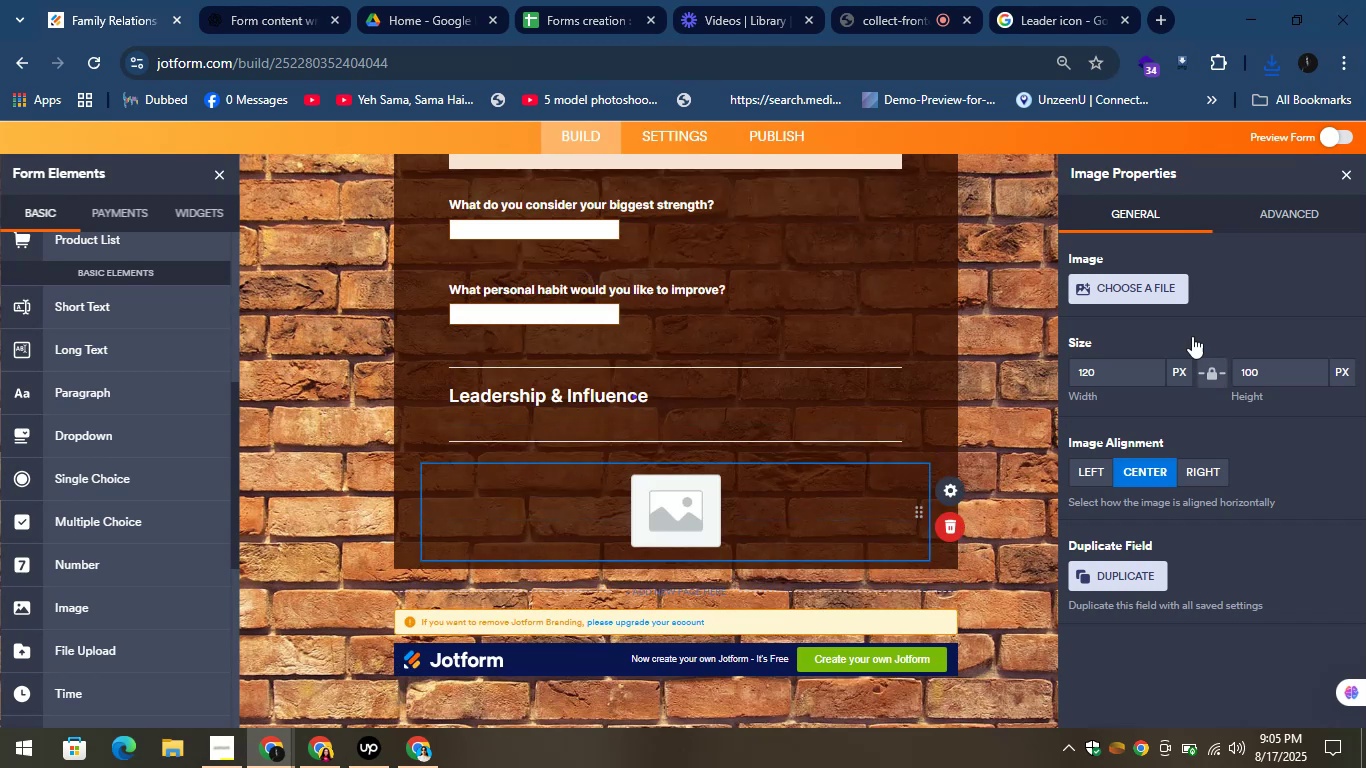 
left_click([1110, 289])
 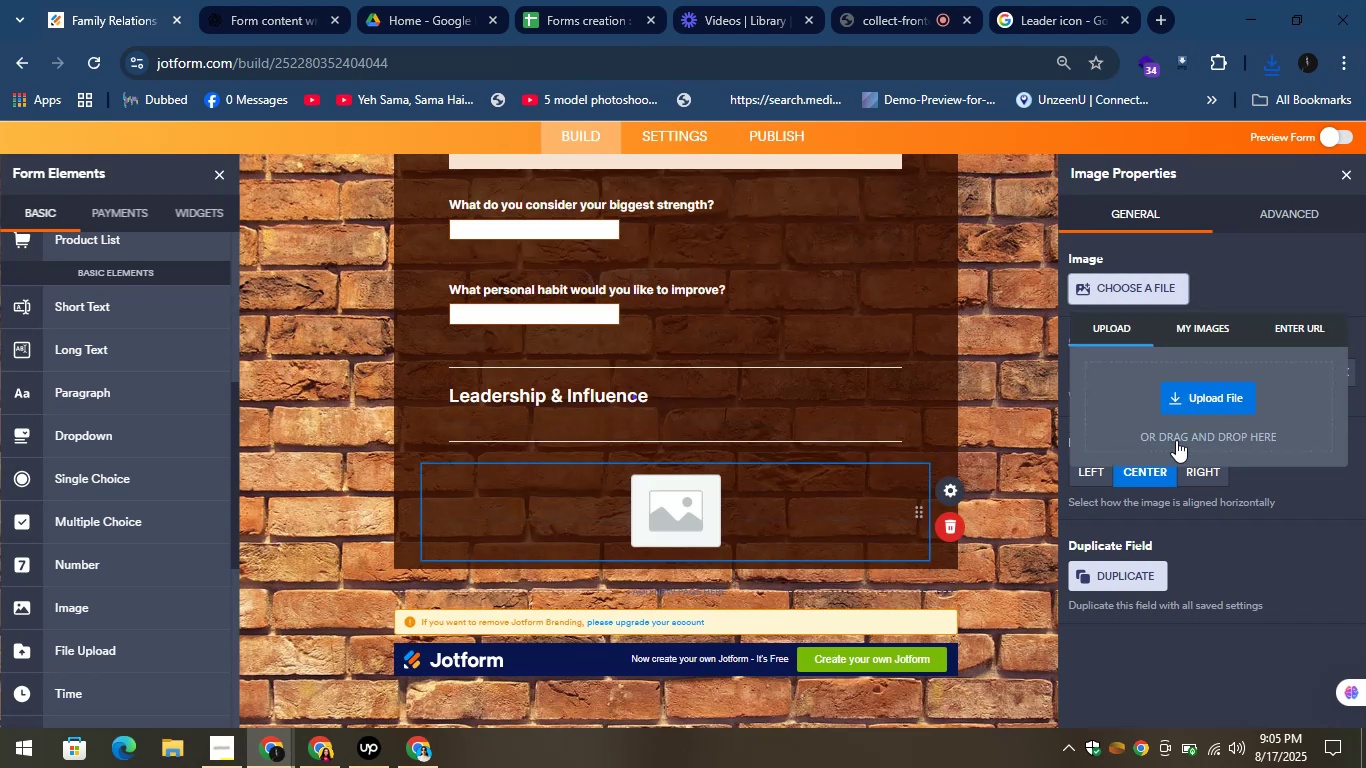 
left_click([1181, 410])
 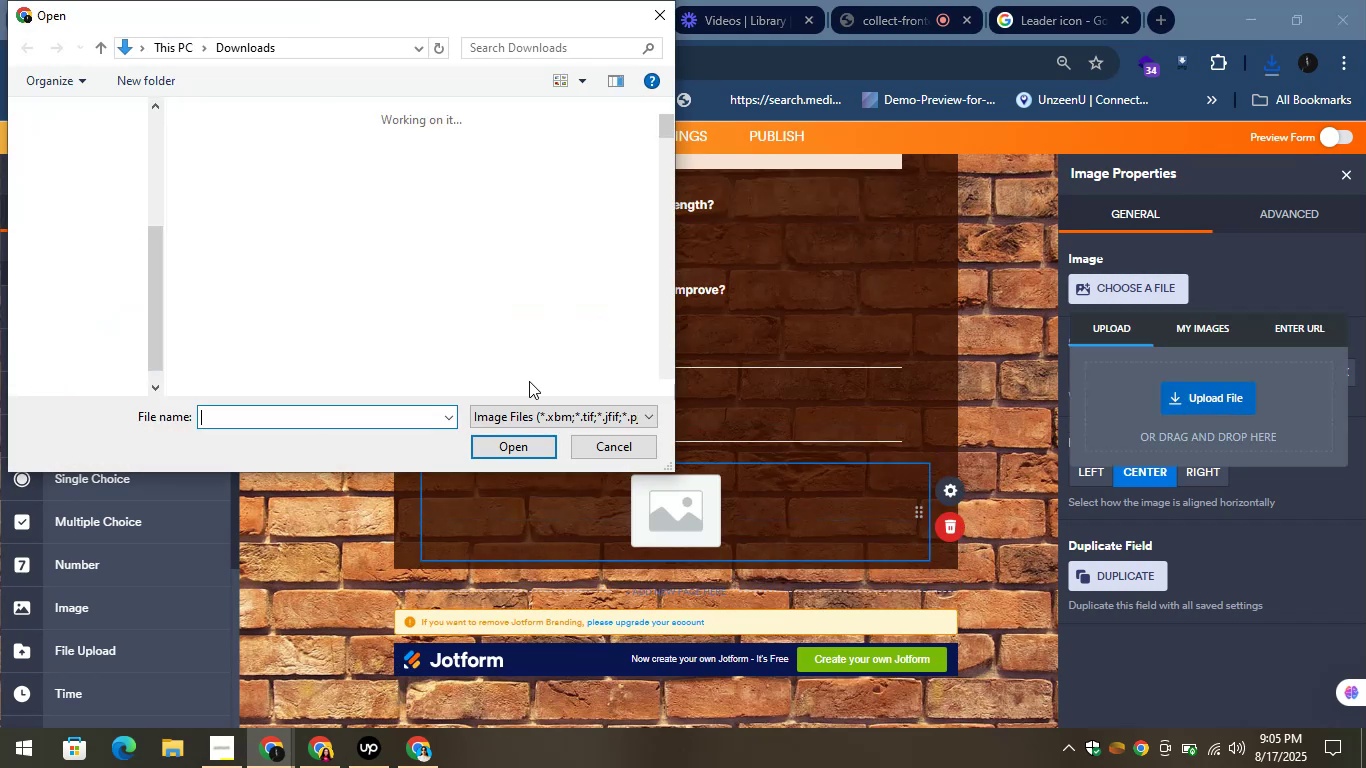 
left_click_drag(start_coordinate=[229, 172], to_coordinate=[228, 178])
 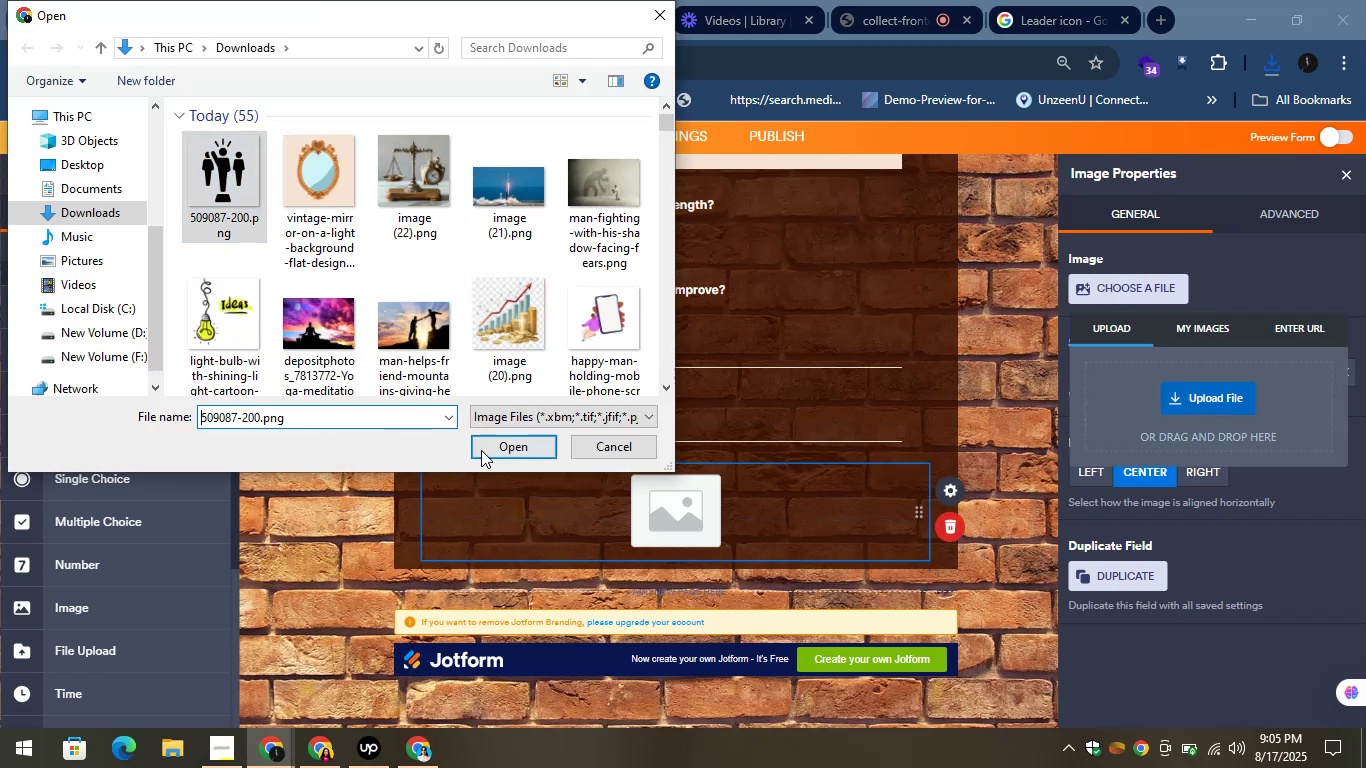 
left_click([482, 450])
 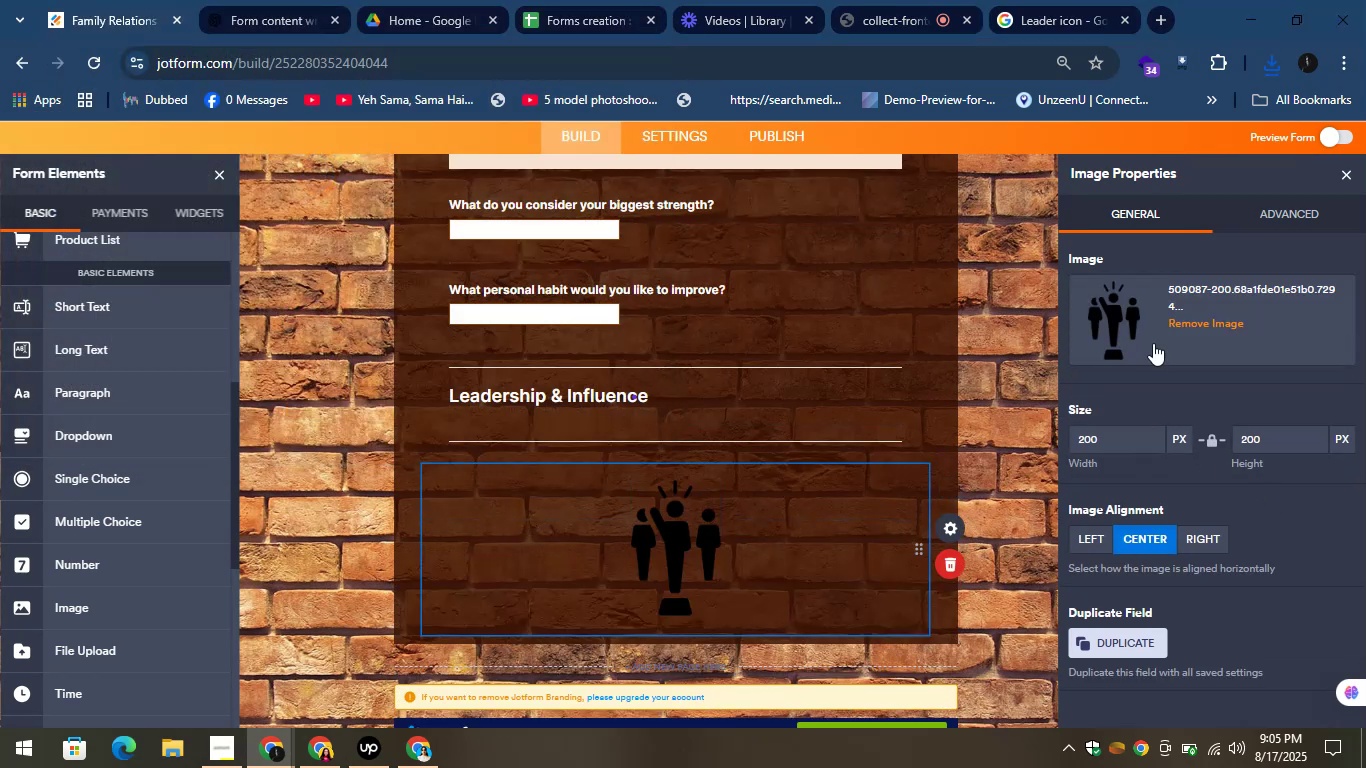 
wait(5.9)
 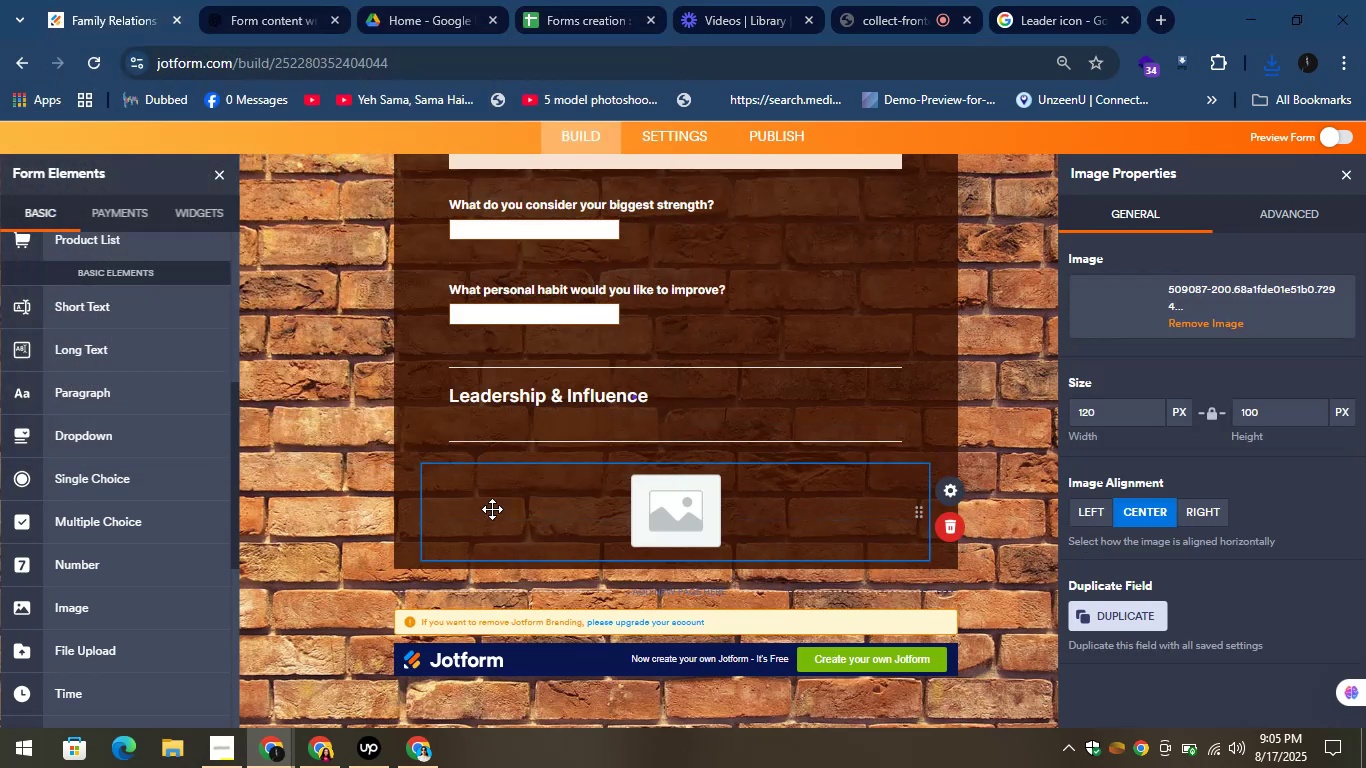 
left_click([203, 0])
 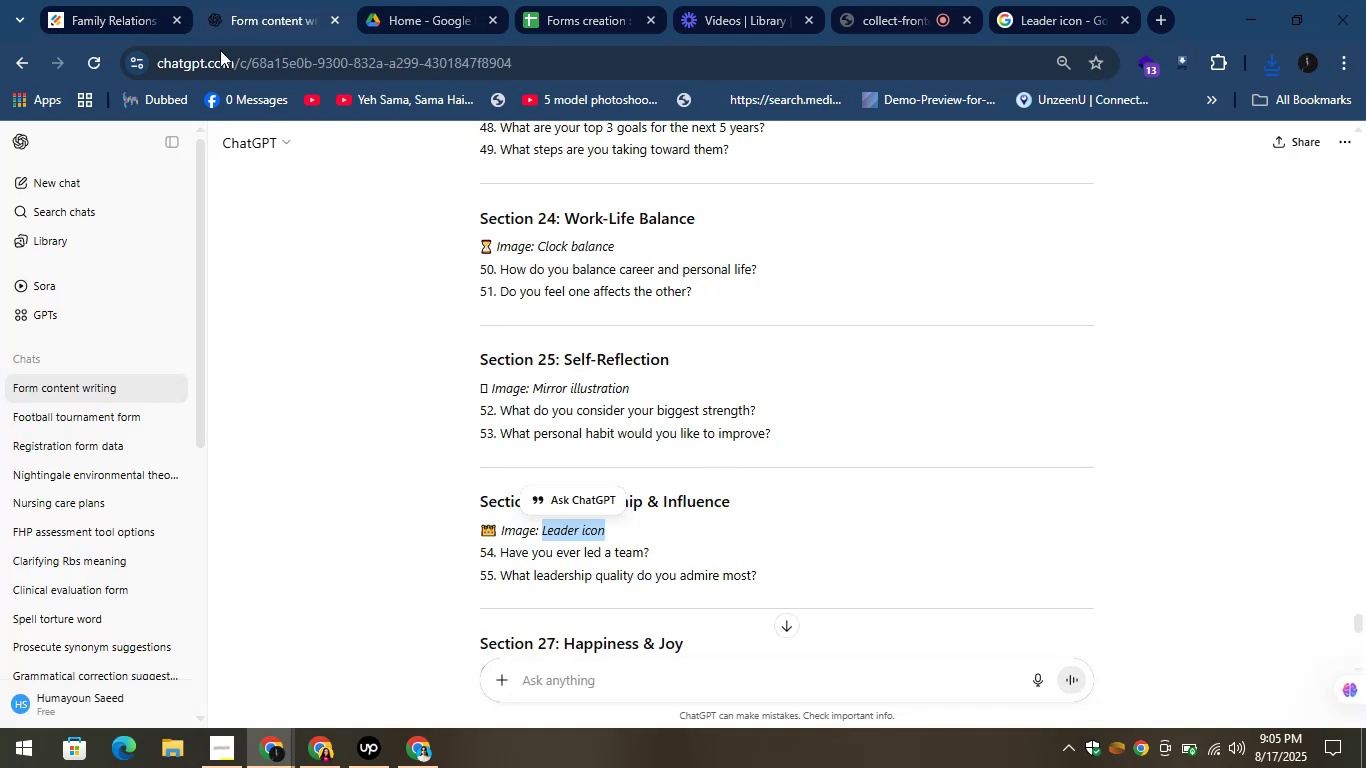 
scroll: coordinate [562, 558], scroll_direction: down, amount: 1.0
 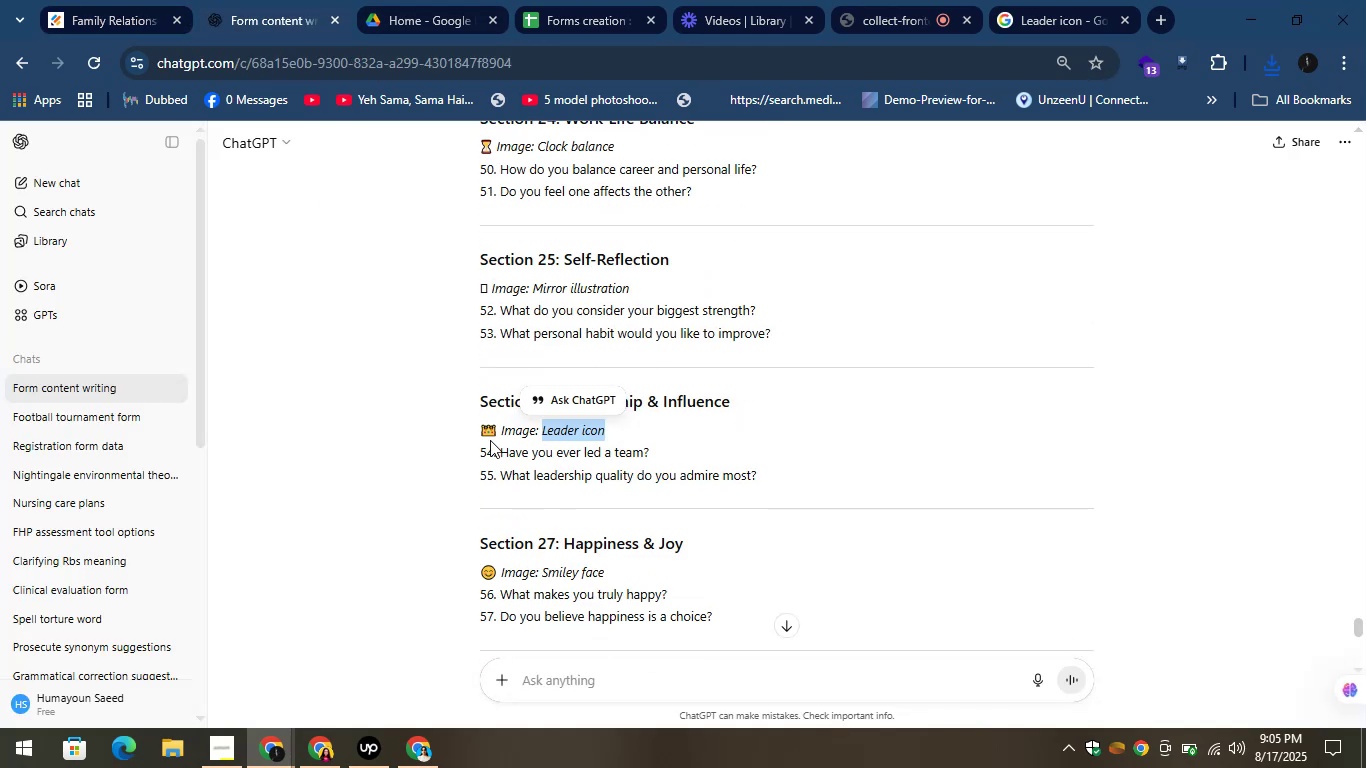 
left_click_drag(start_coordinate=[497, 453], to_coordinate=[658, 458])
 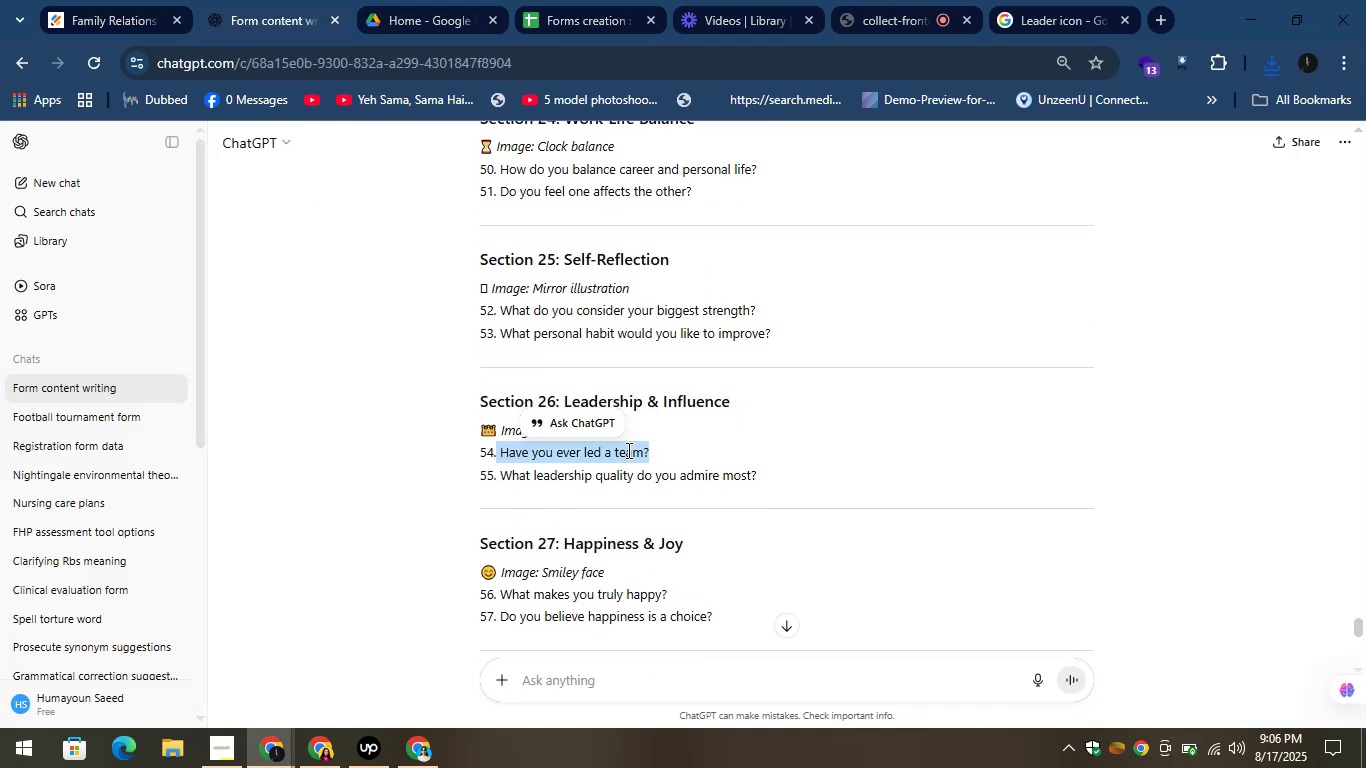 
right_click([627, 450])
 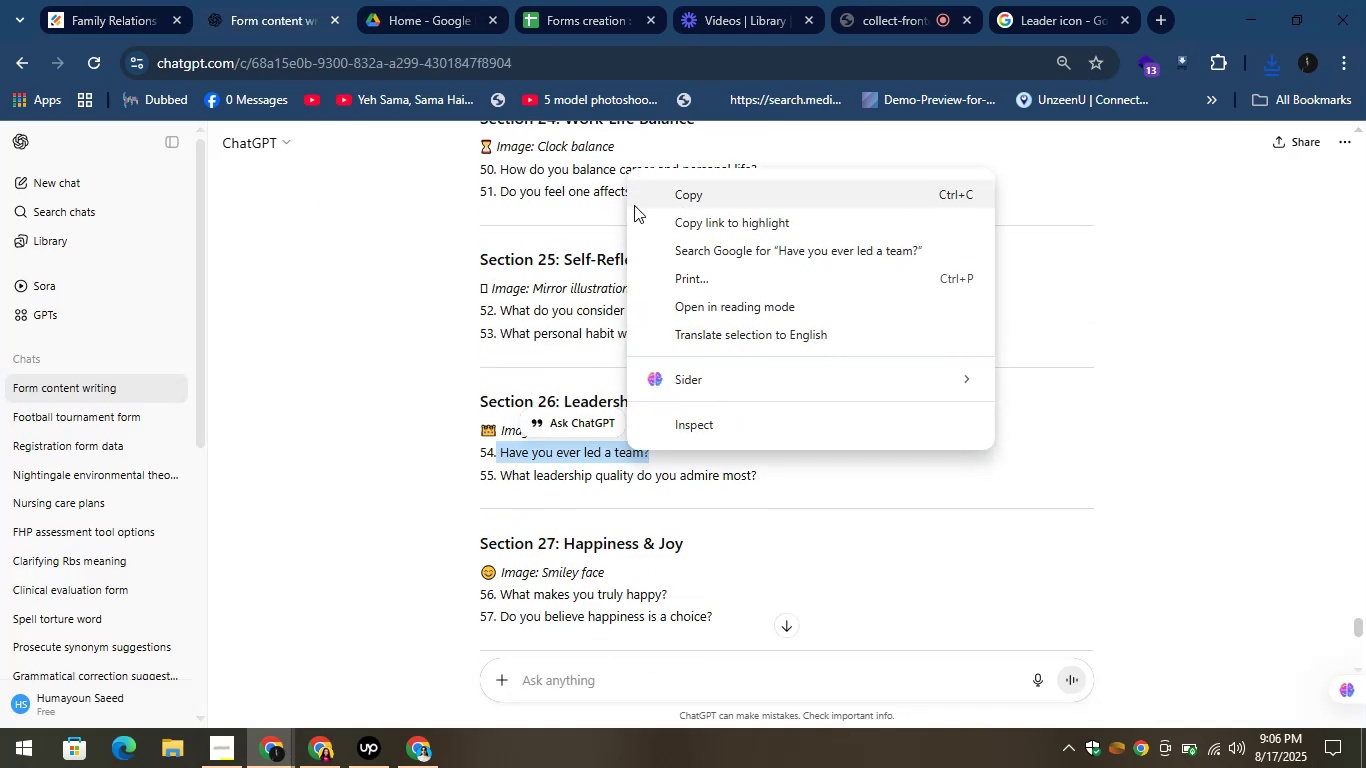 
left_click([655, 208])
 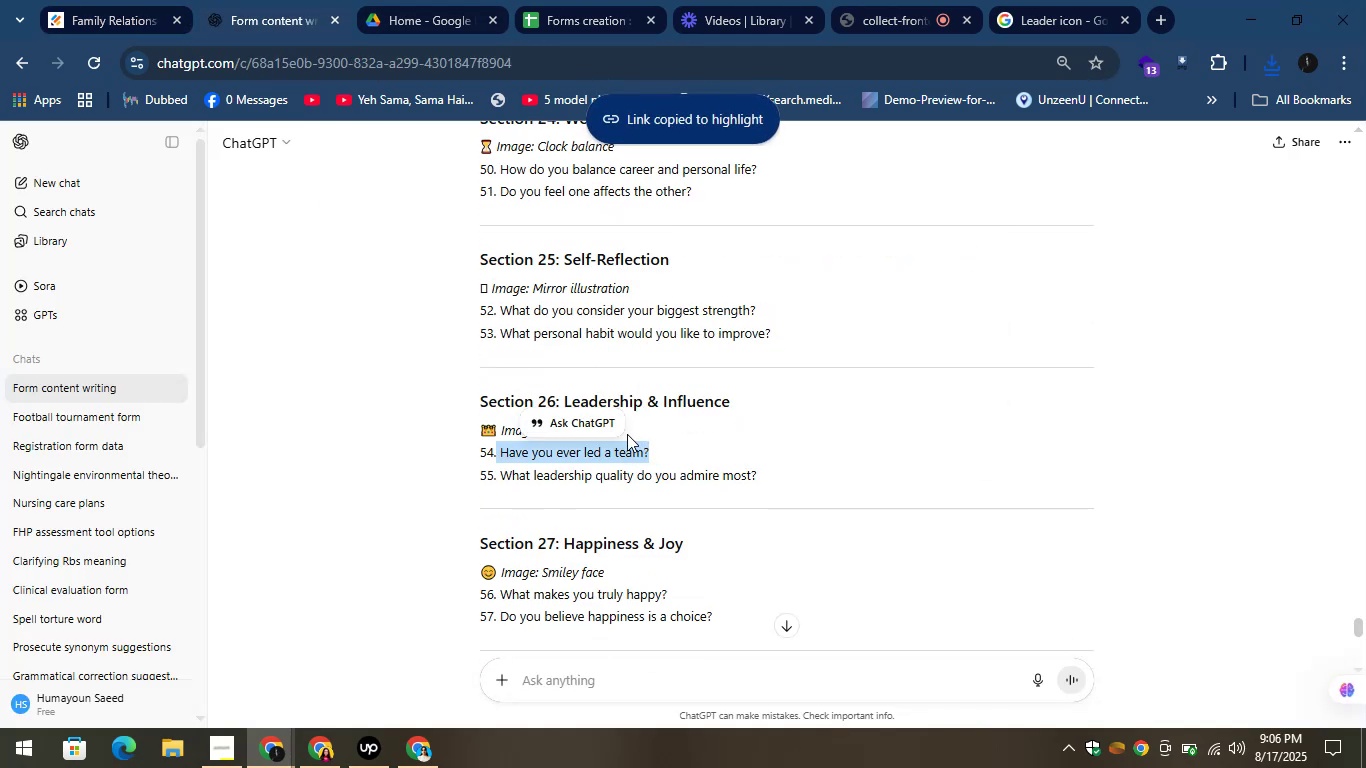 
right_click([620, 446])
 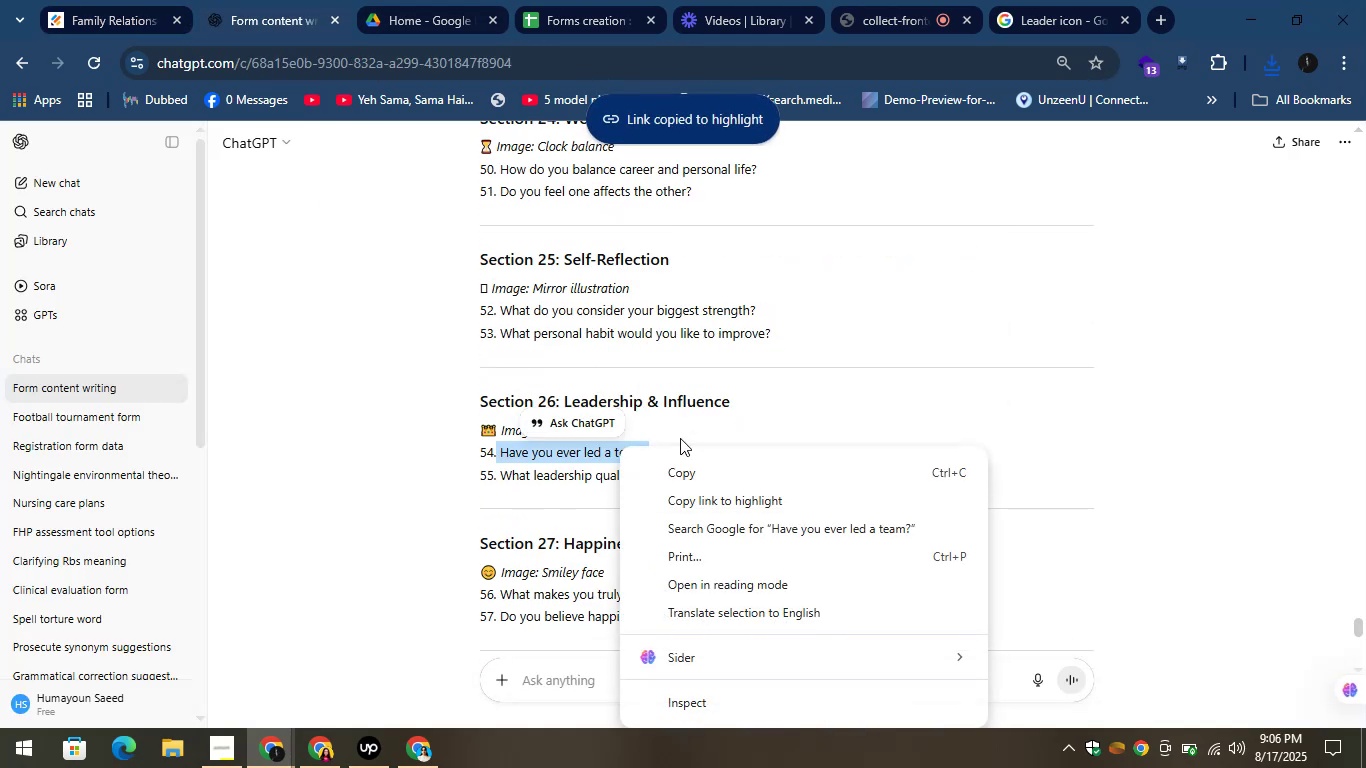 
left_click([685, 474])
 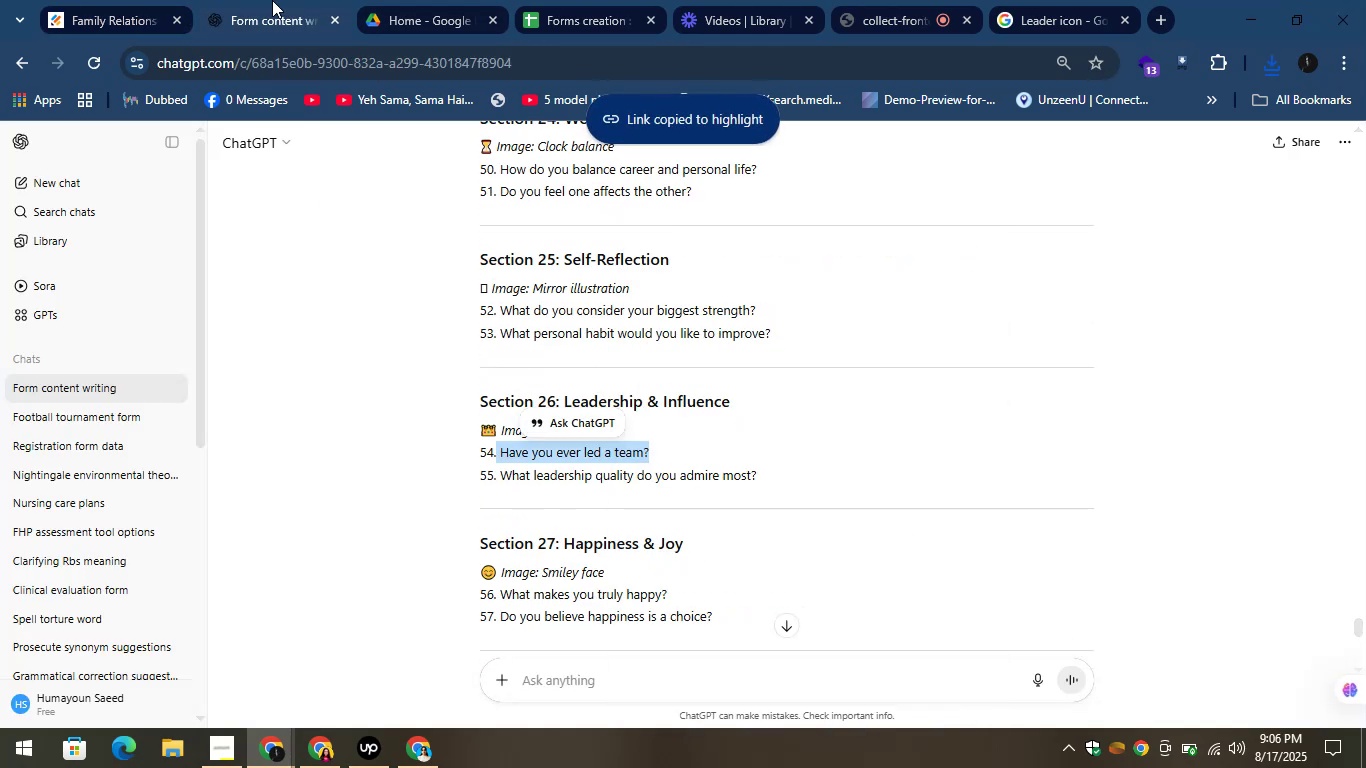 
left_click([244, 0])
 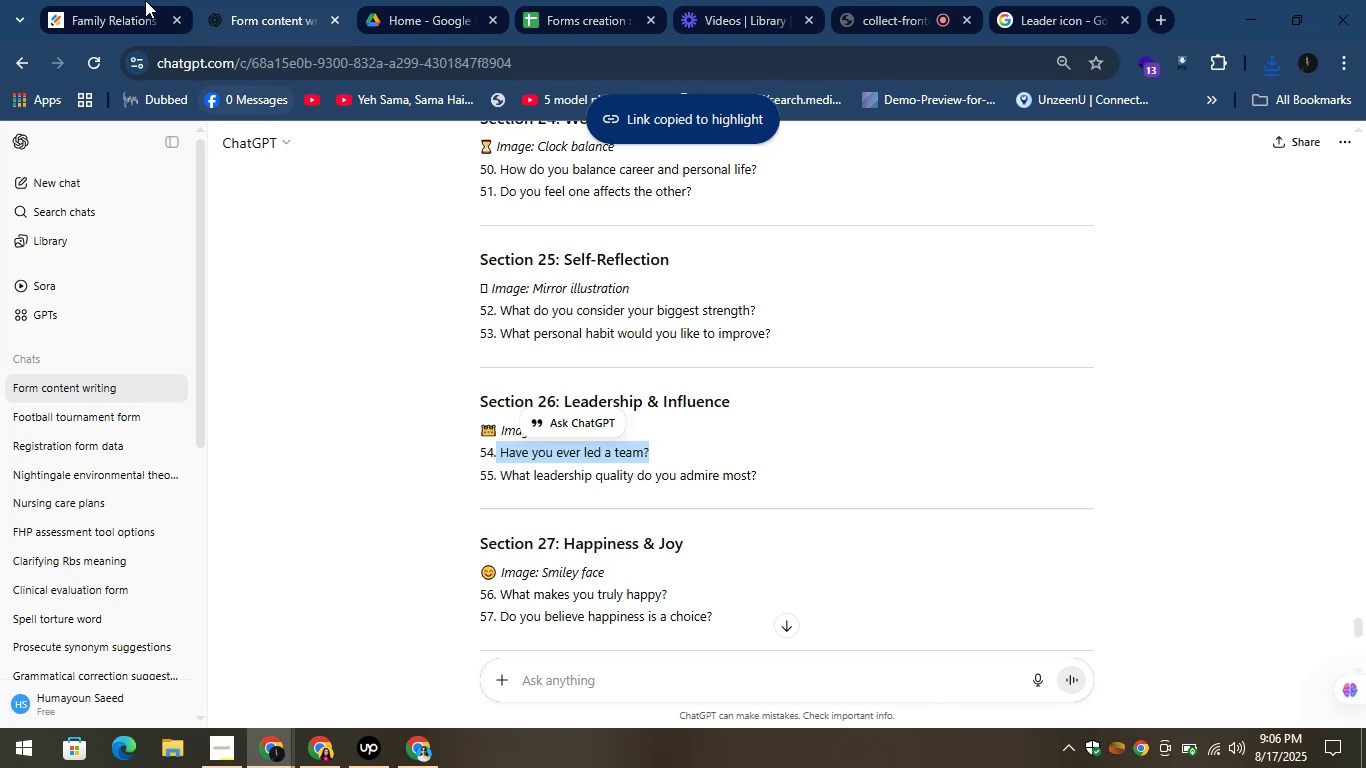 
left_click([106, 0])
 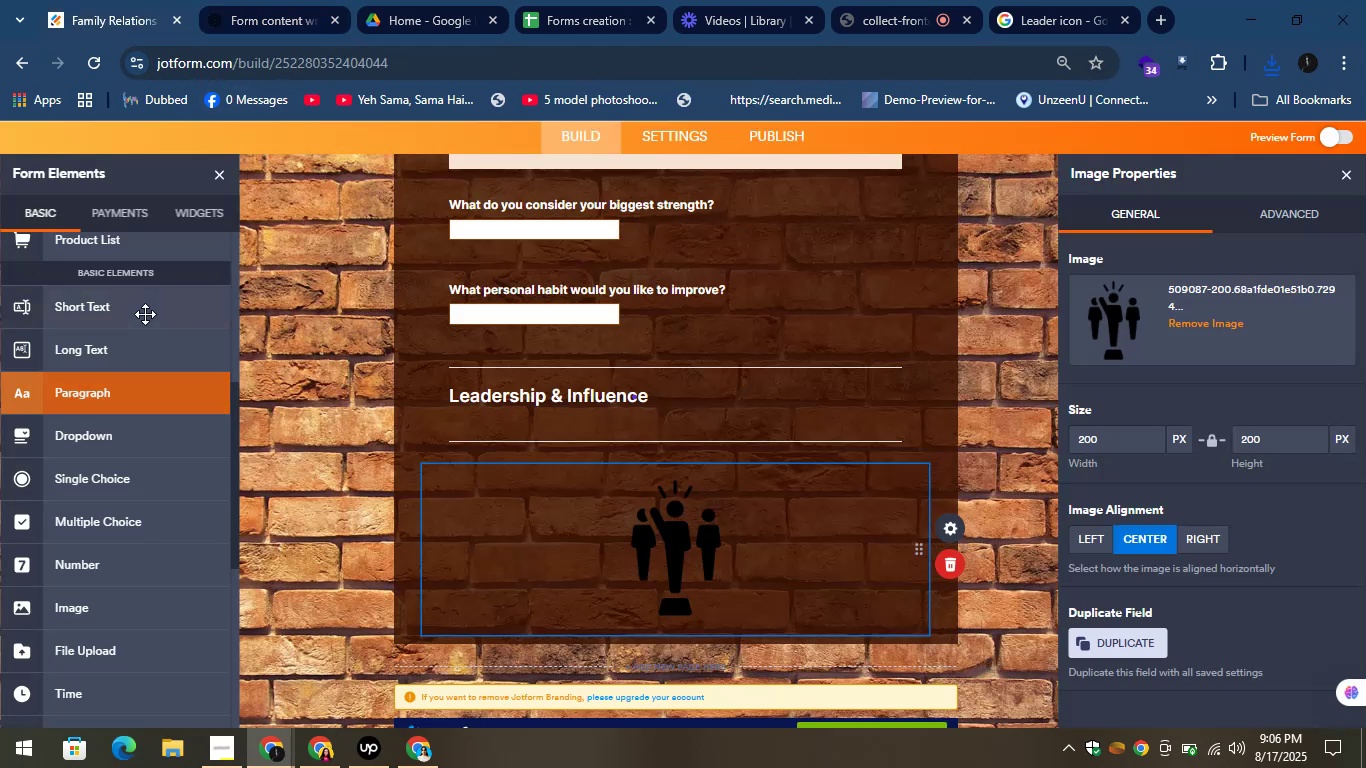 
left_click_drag(start_coordinate=[110, 315], to_coordinate=[486, 650])
 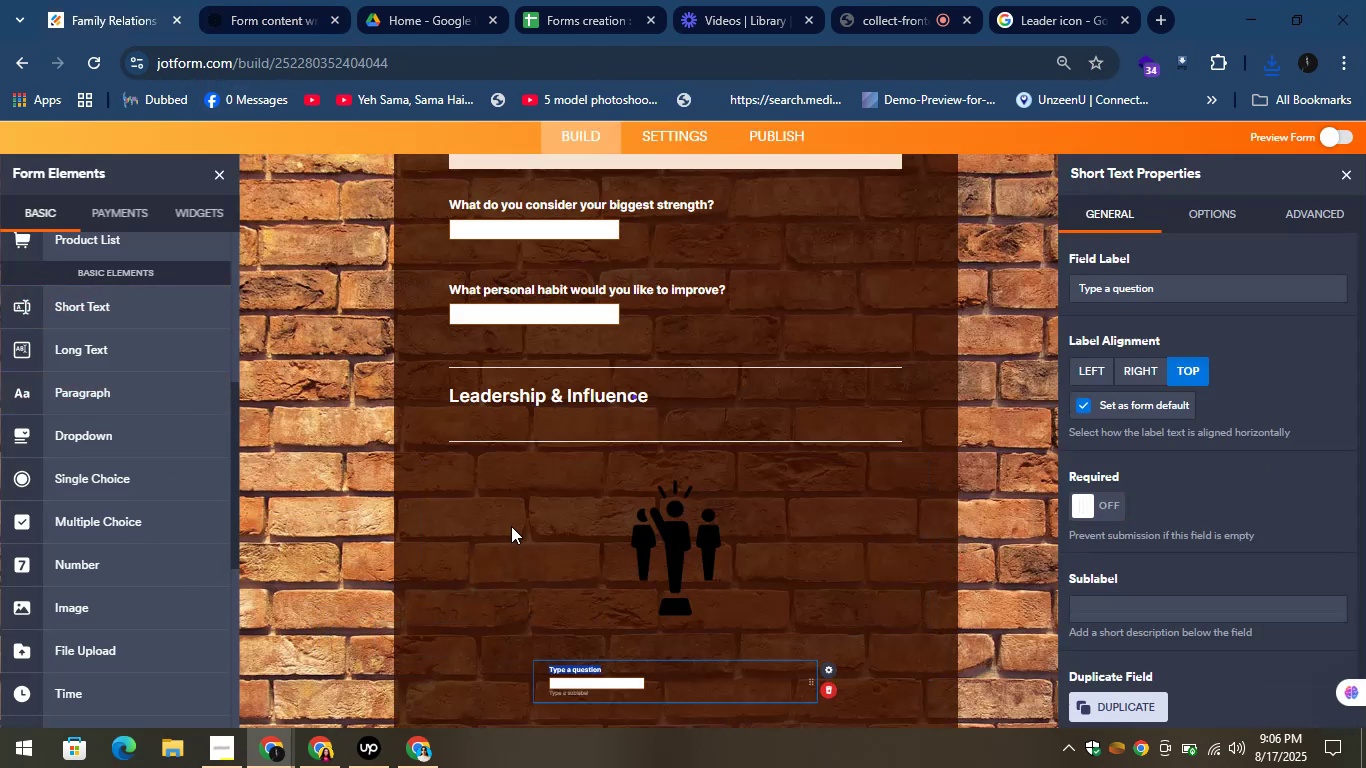 
scroll: coordinate [519, 484], scroll_direction: down, amount: 3.0
 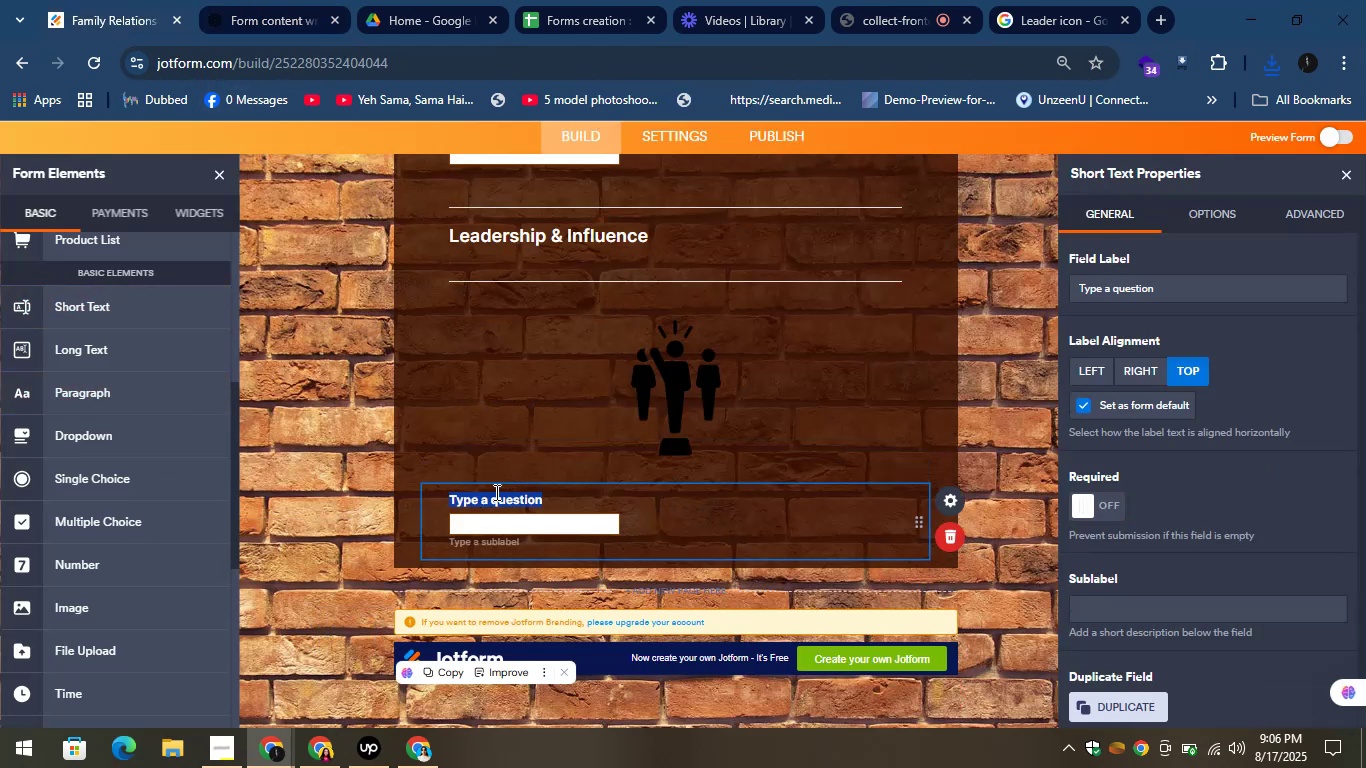 
right_click([494, 496])
 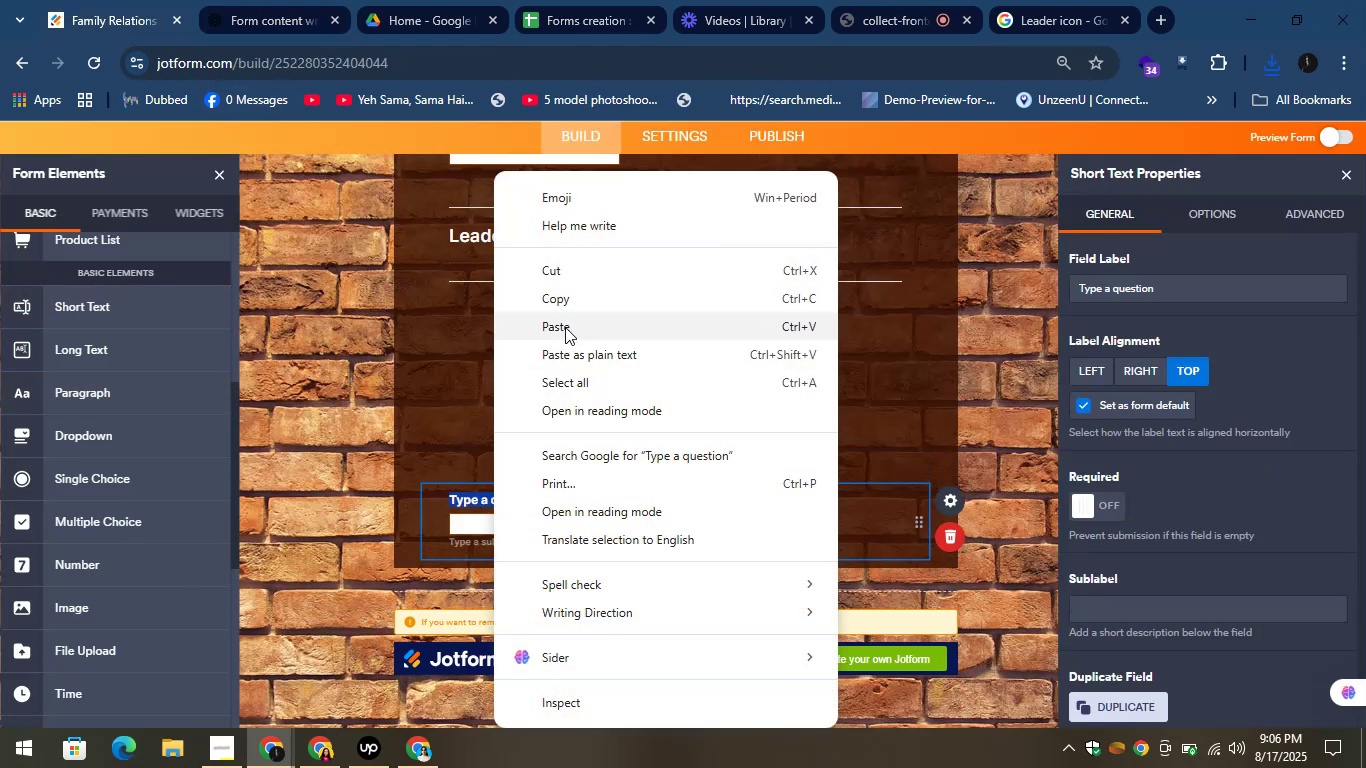 
left_click([564, 325])
 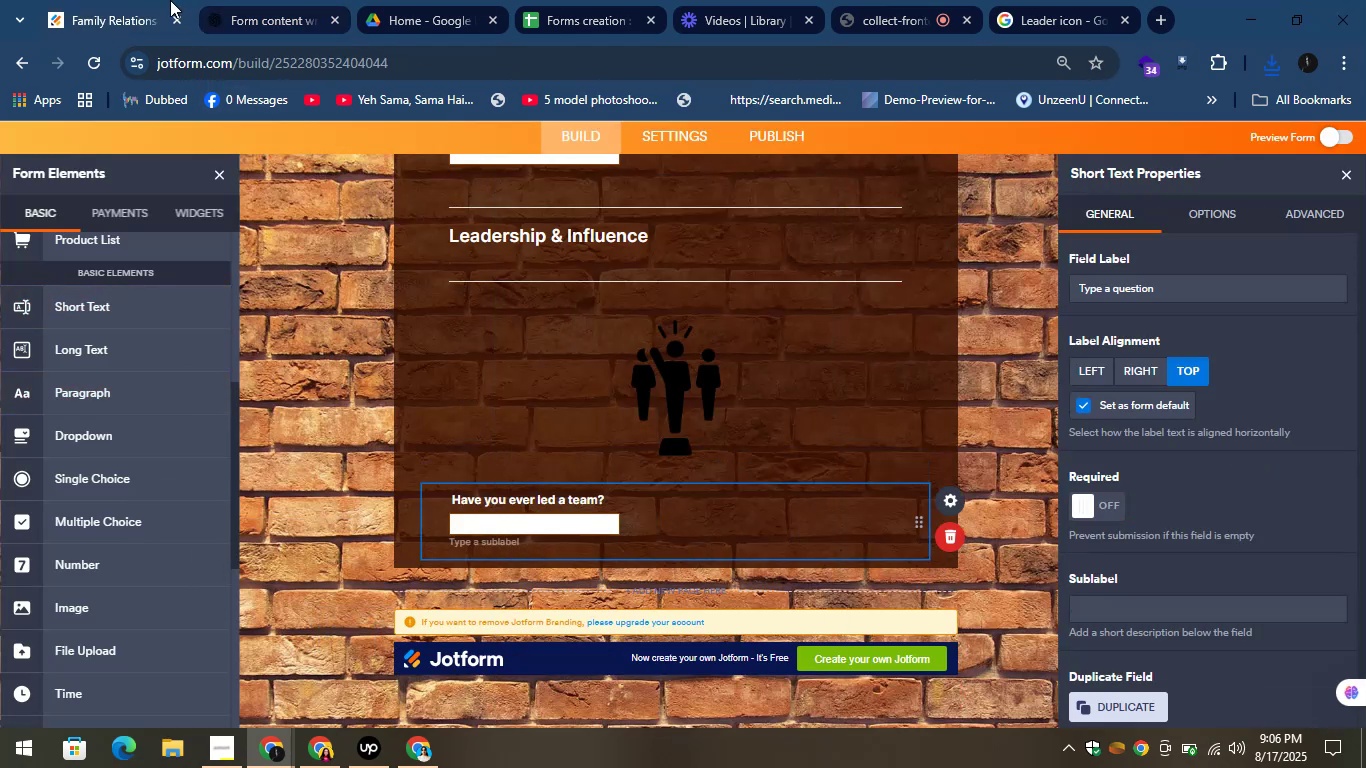 
left_click([203, 0])
 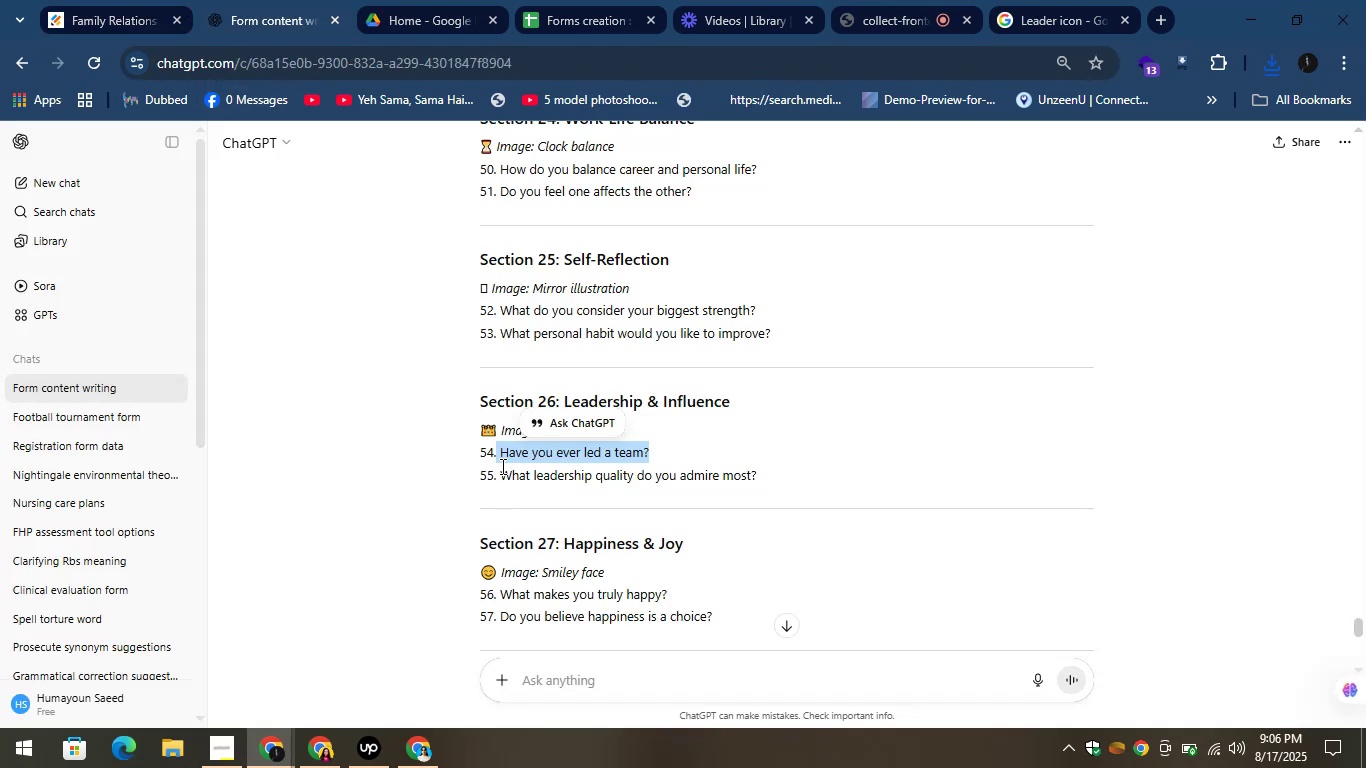 
left_click_drag(start_coordinate=[500, 468], to_coordinate=[772, 477])
 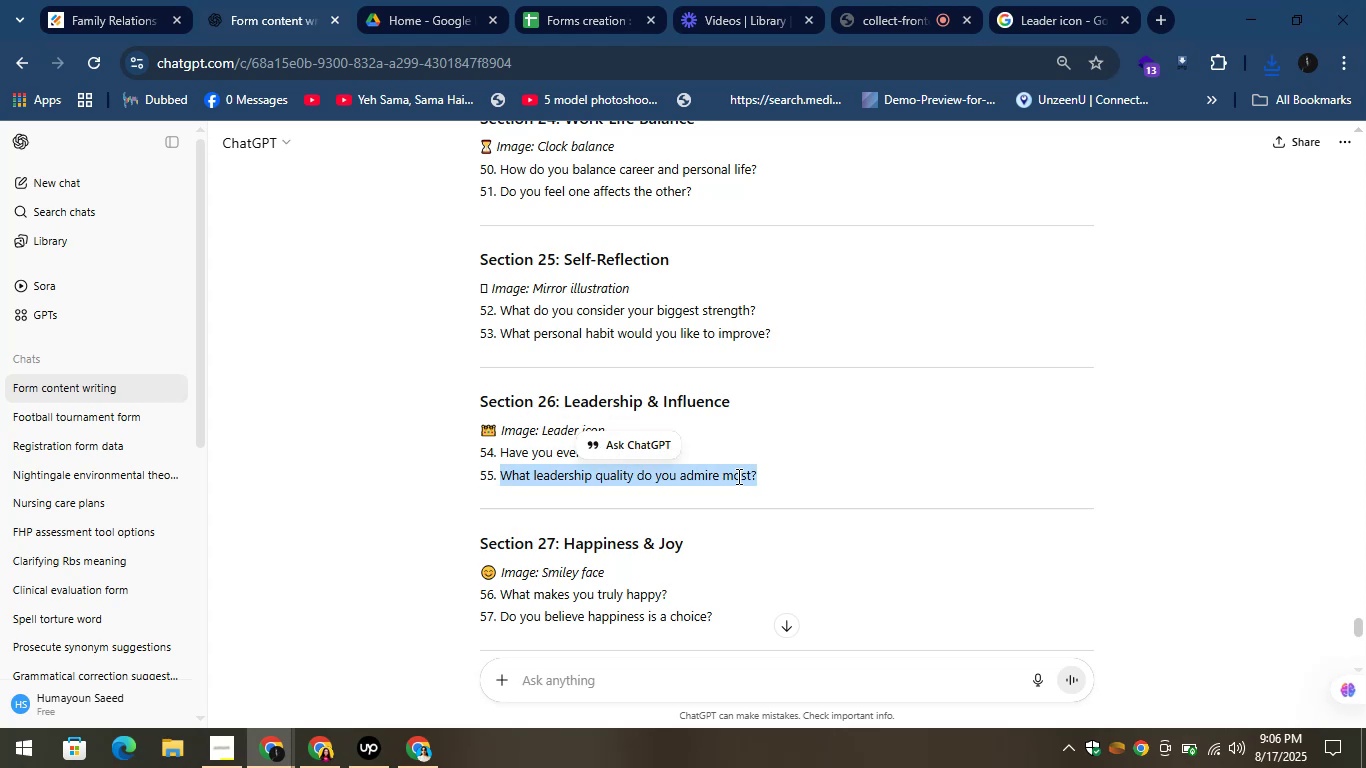 
right_click([736, 475])
 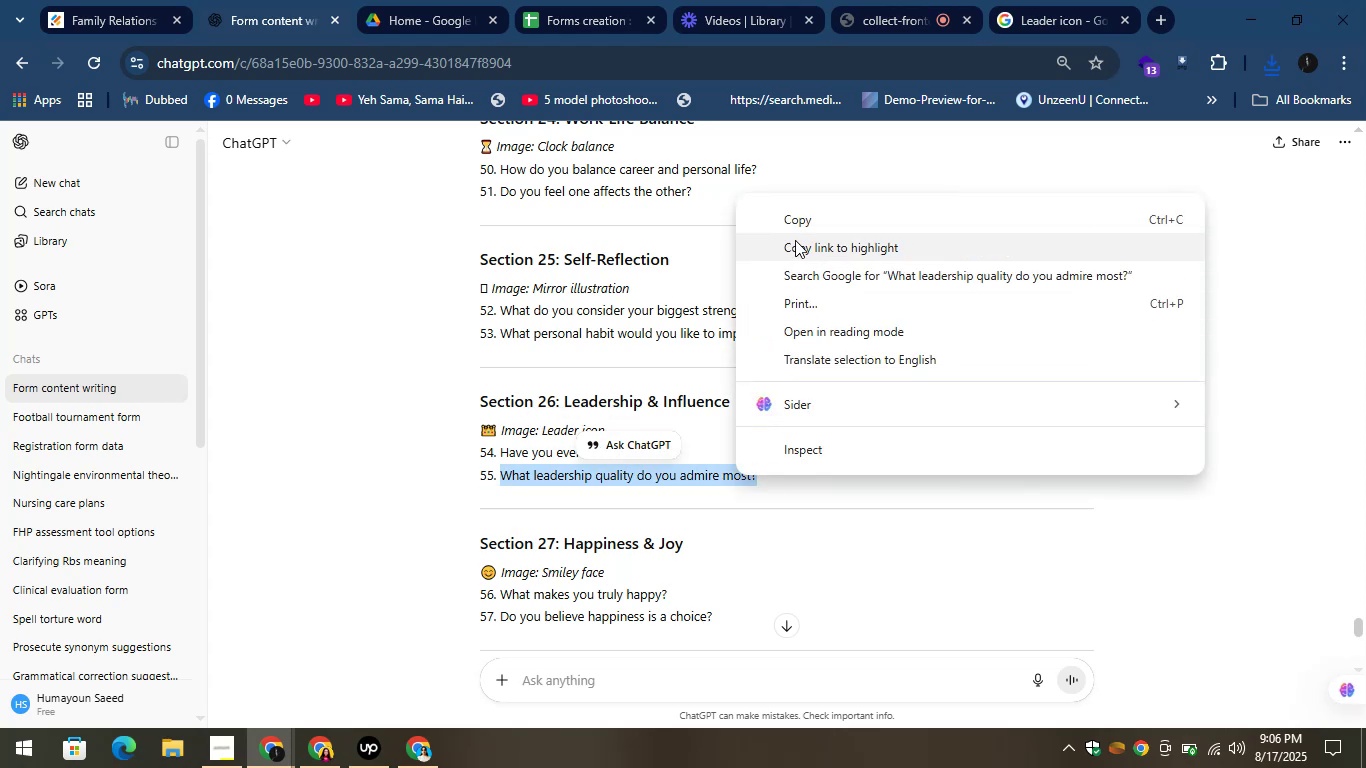 
left_click([783, 224])
 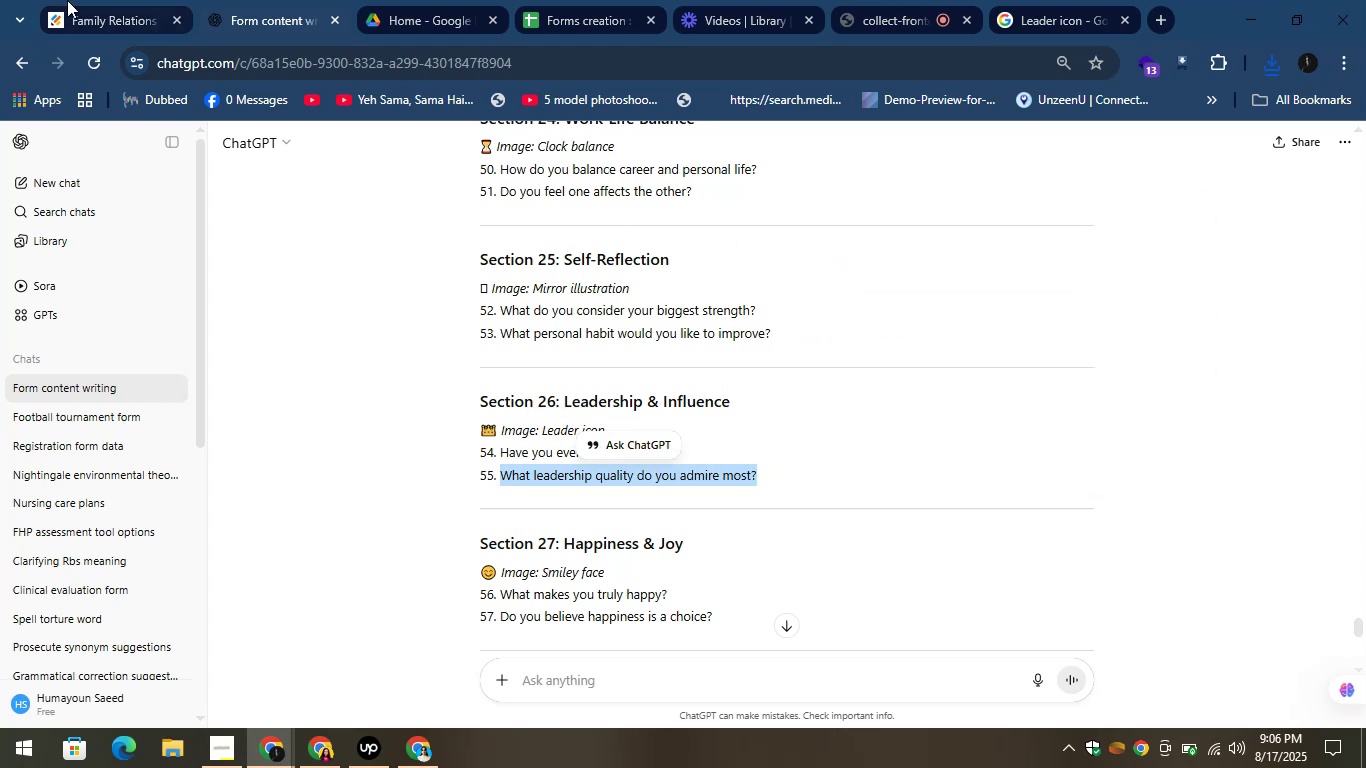 
left_click([69, 0])
 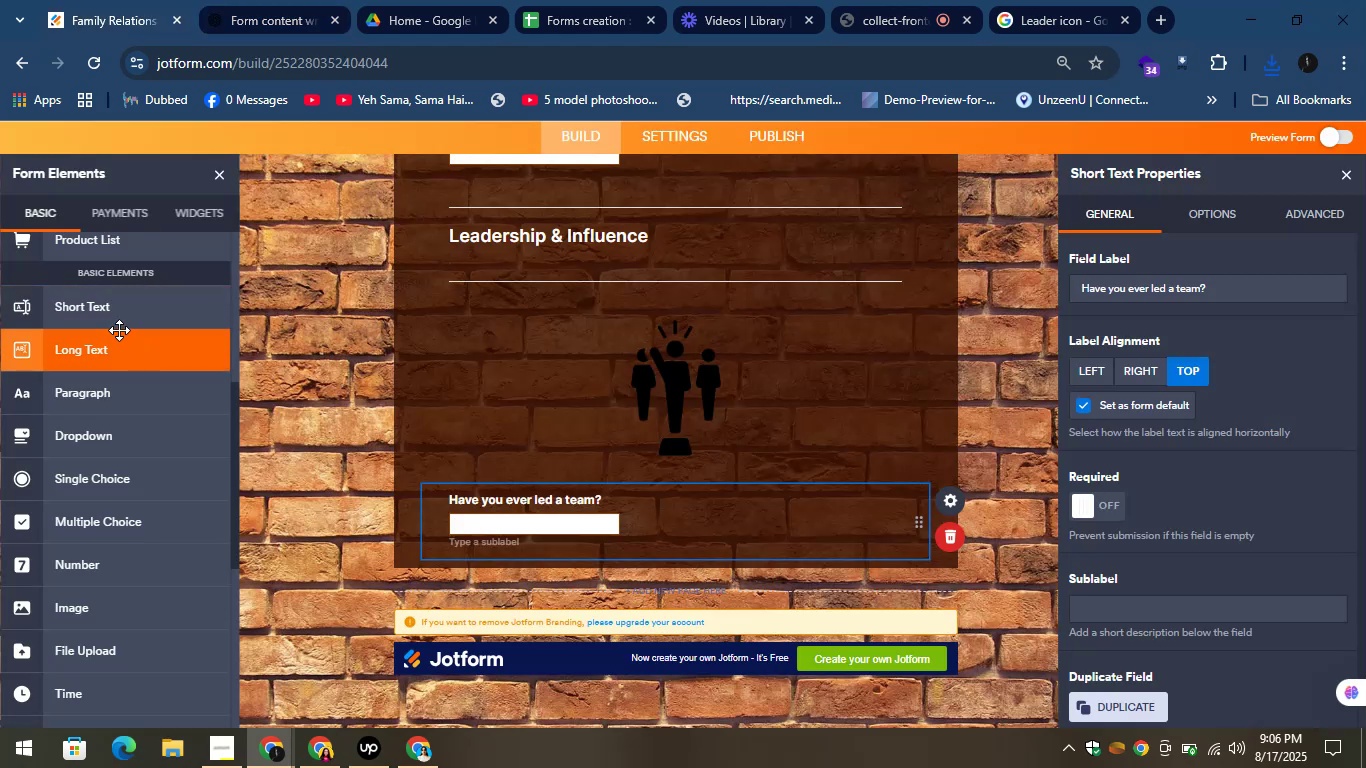 
left_click_drag(start_coordinate=[97, 308], to_coordinate=[539, 587])
 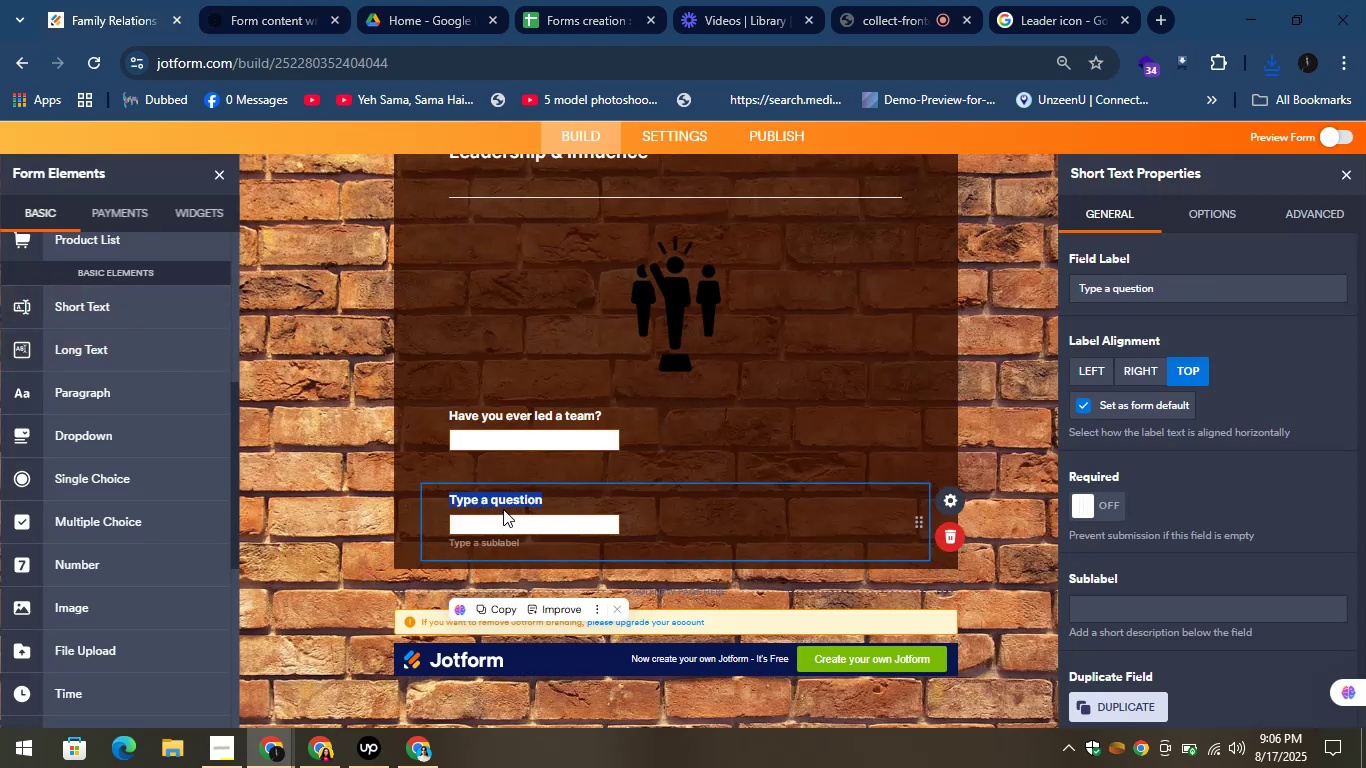 
right_click([498, 495])
 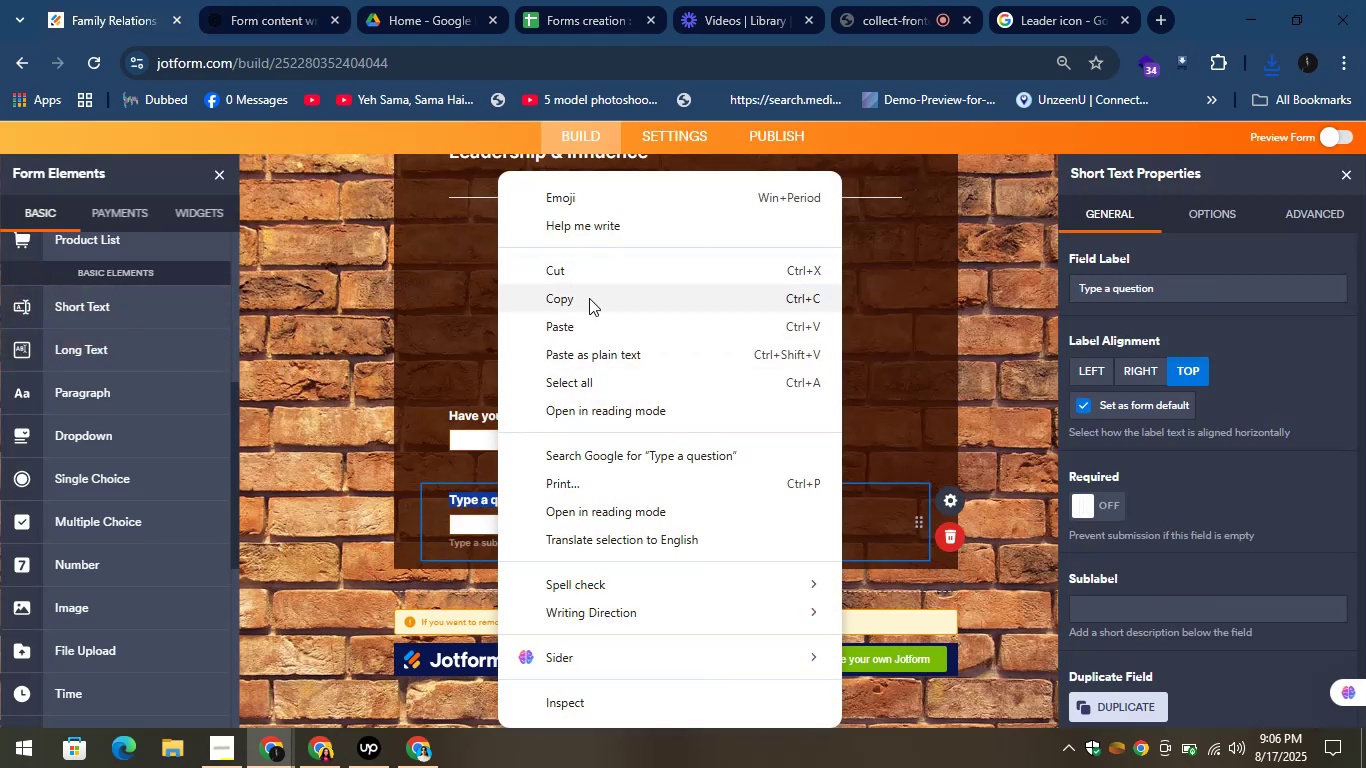 
left_click([597, 329])
 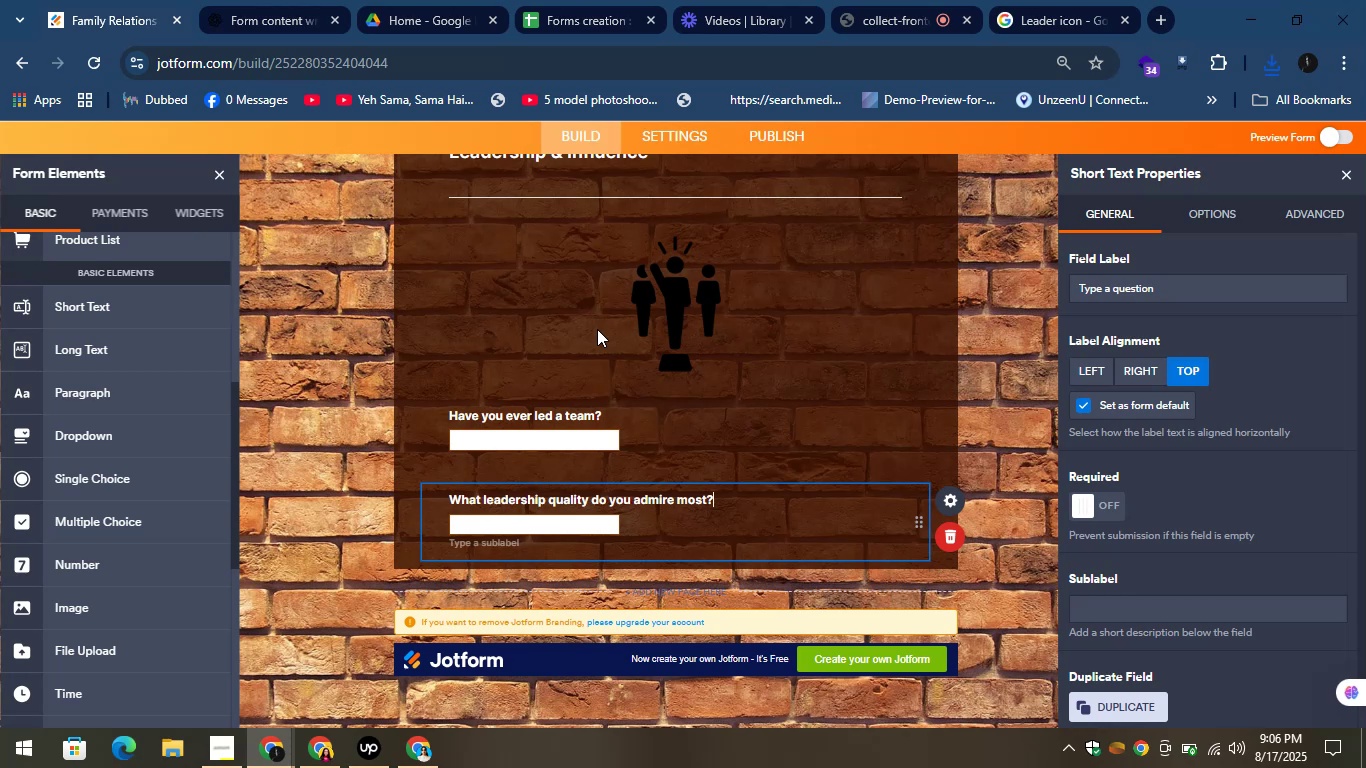 
wait(7.41)
 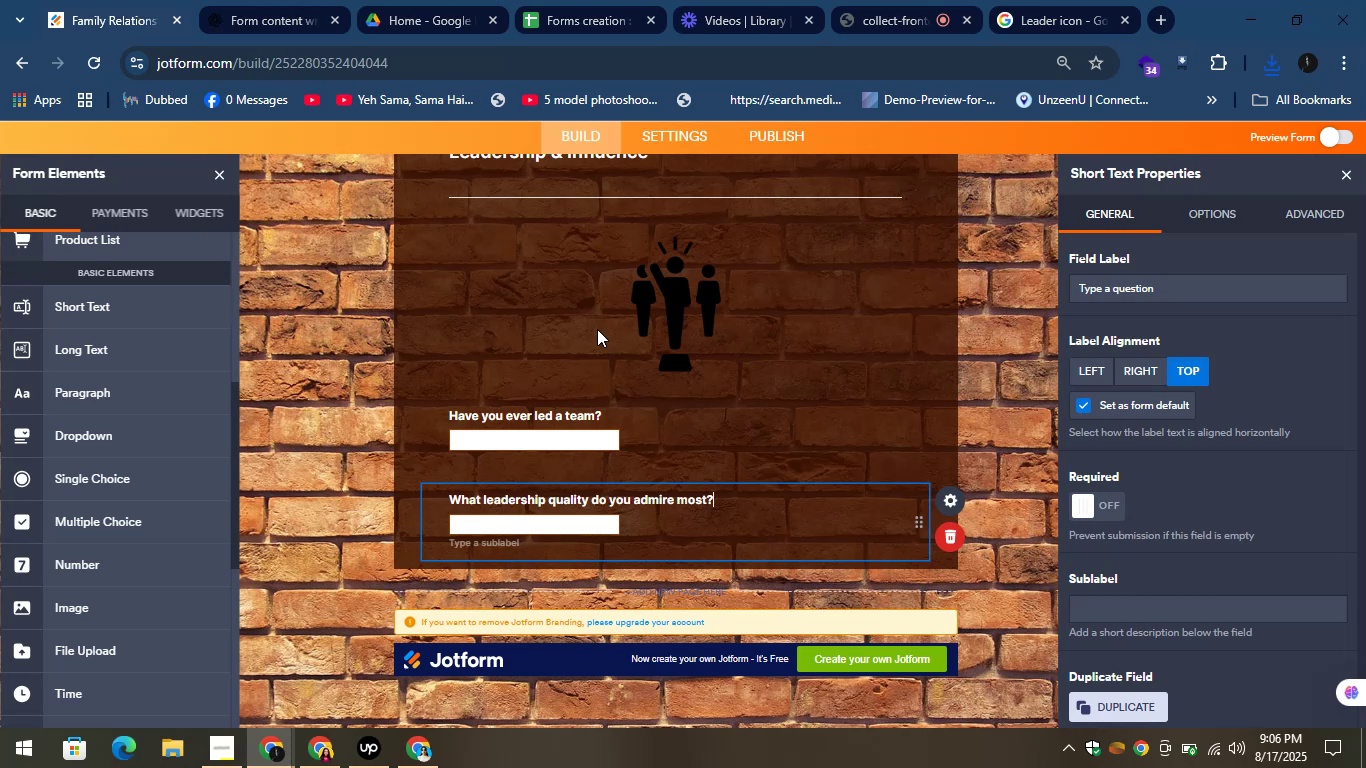 
left_click([241, 0])
 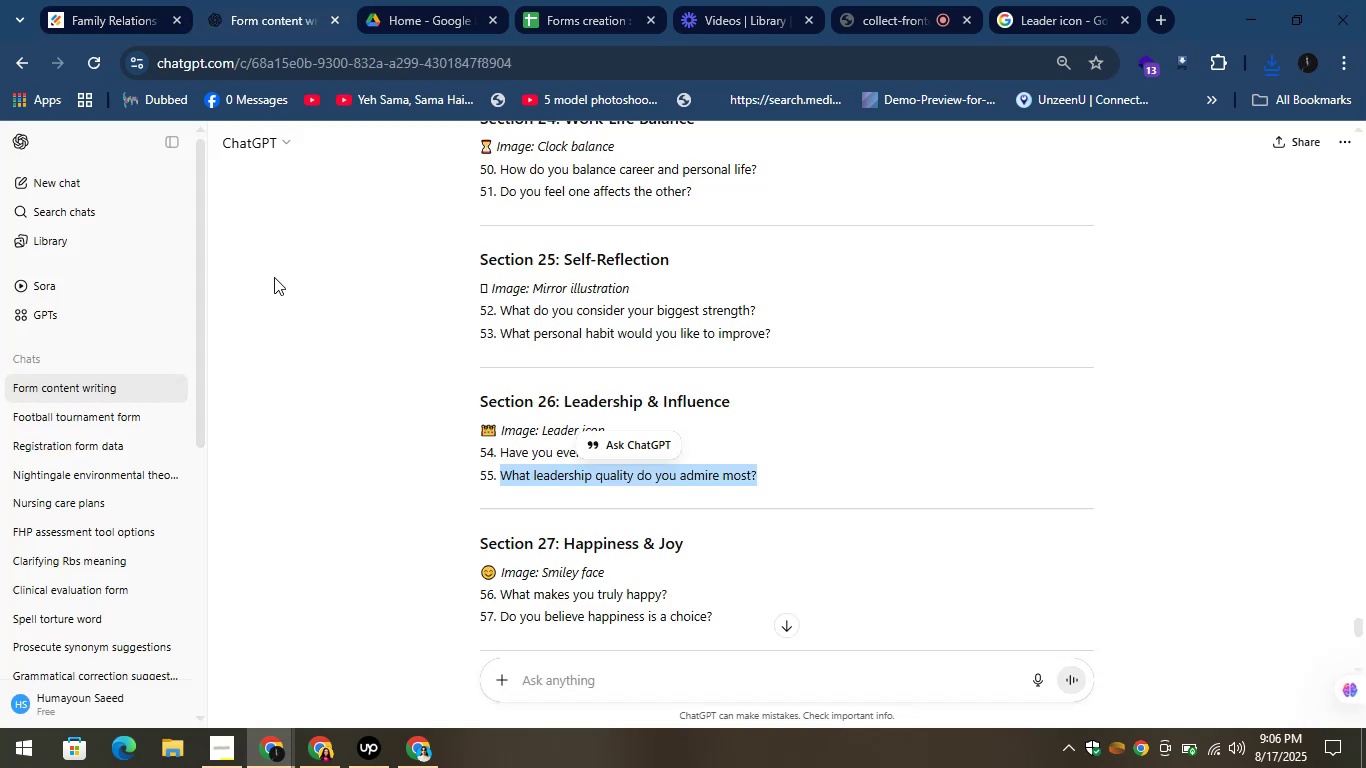 
scroll: coordinate [513, 501], scroll_direction: down, amount: 3.0
 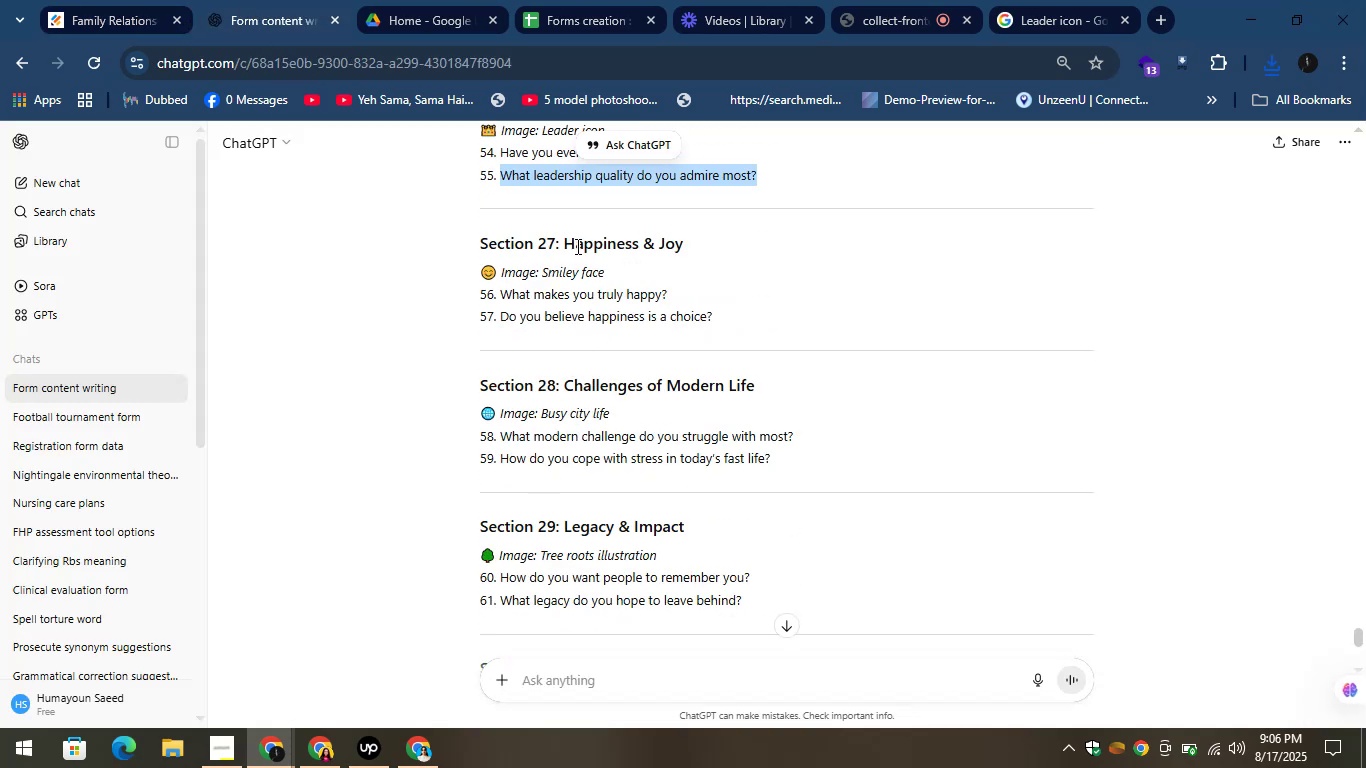 
left_click_drag(start_coordinate=[564, 246], to_coordinate=[687, 247])
 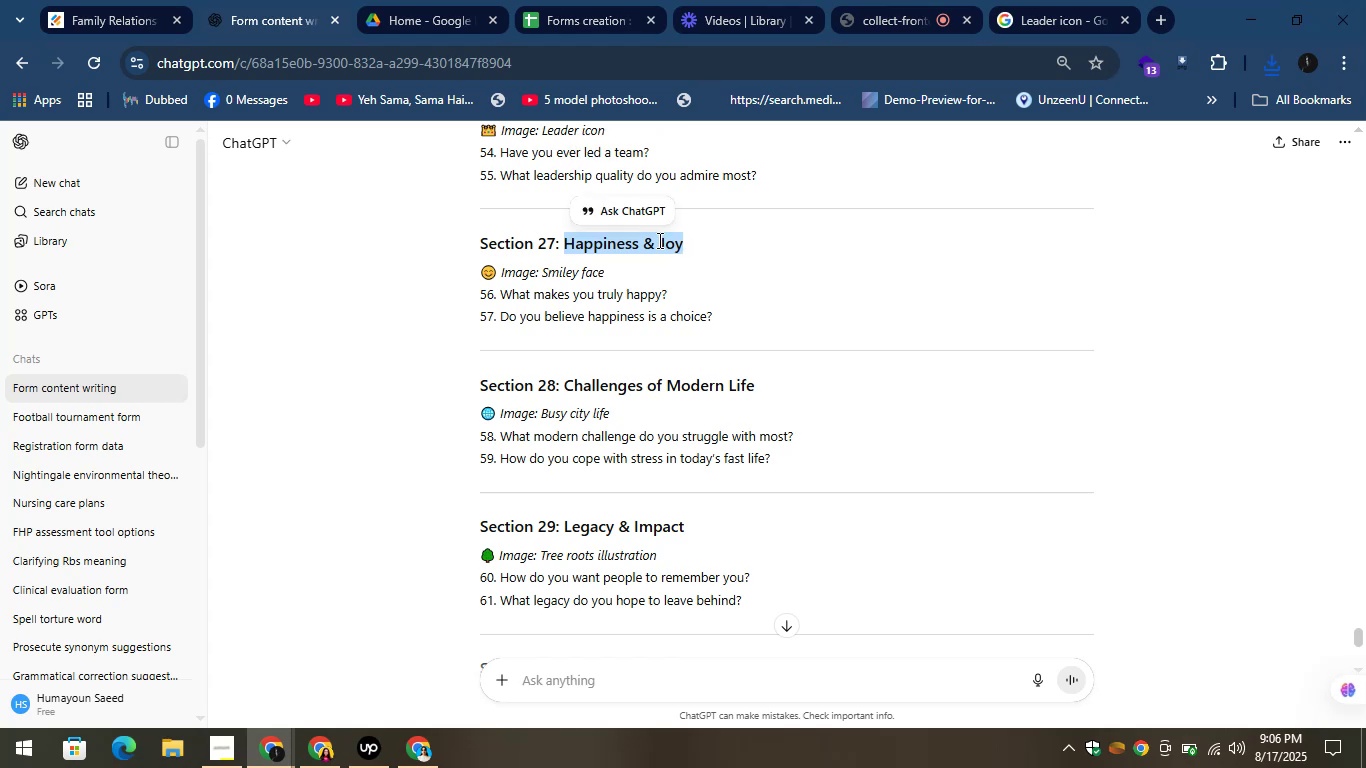 
right_click([658, 240])
 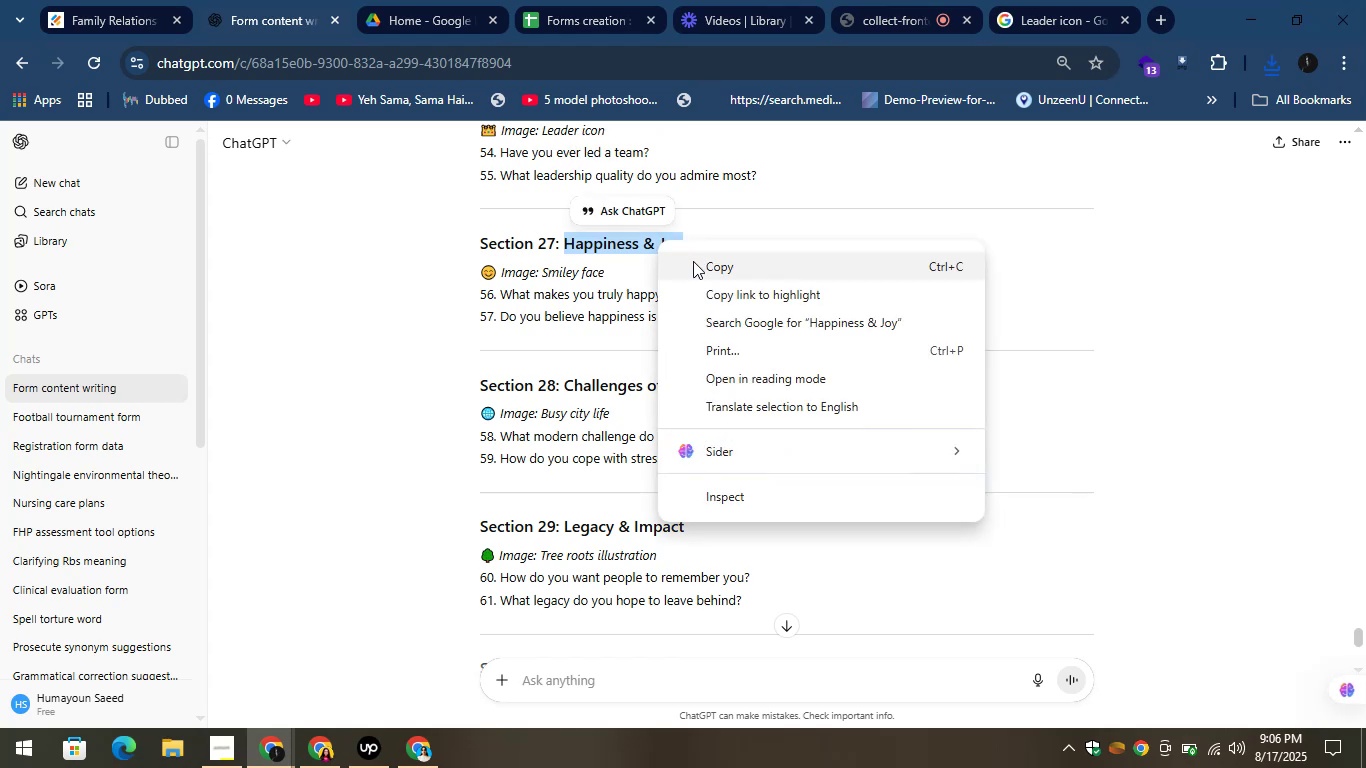 
left_click([693, 263])
 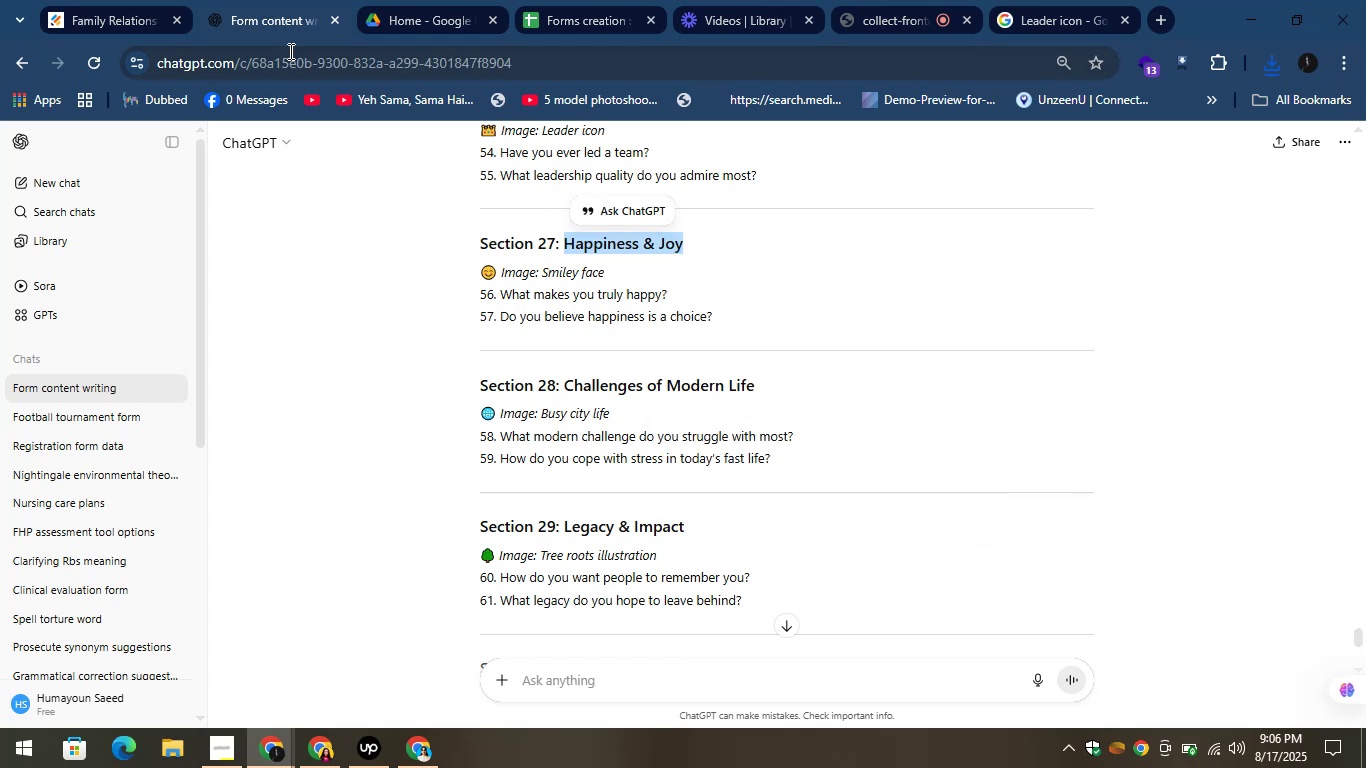 
left_click([254, 4])
 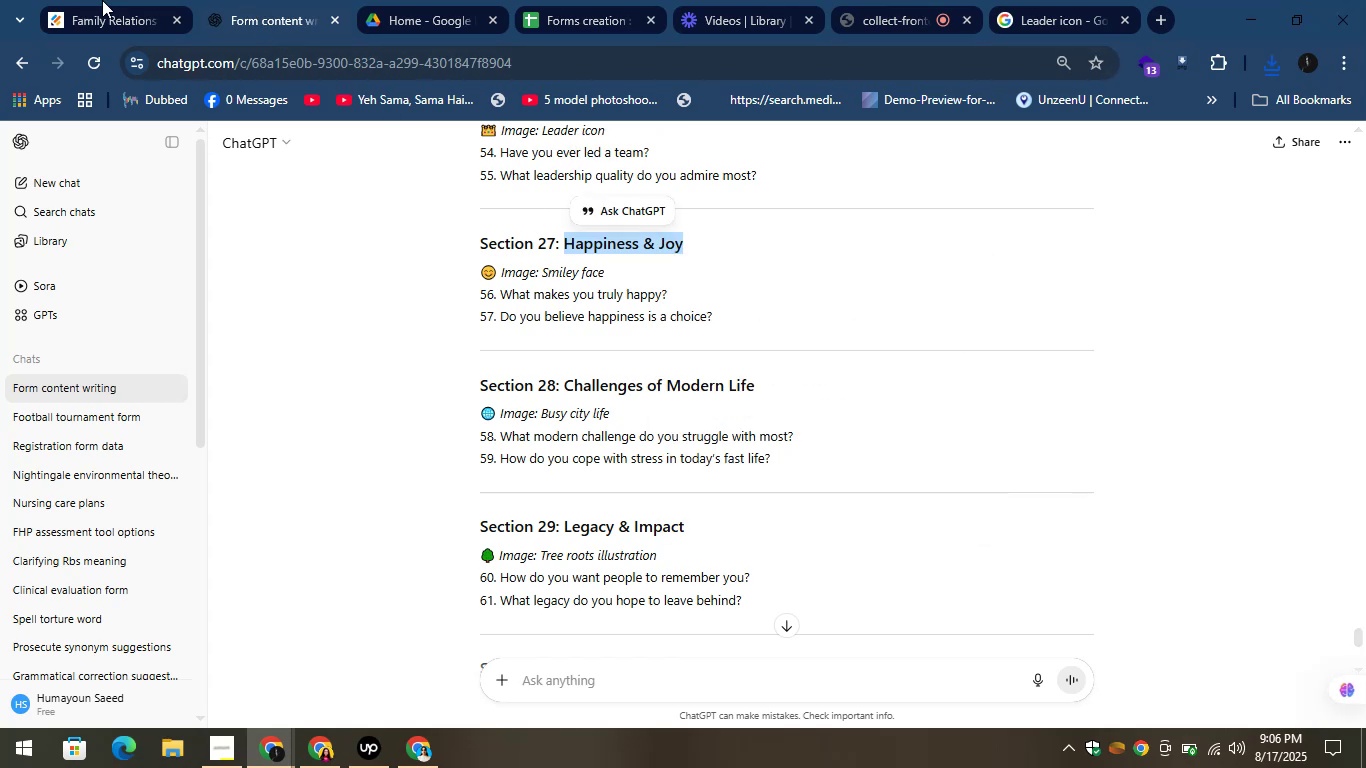 
left_click([68, 0])
 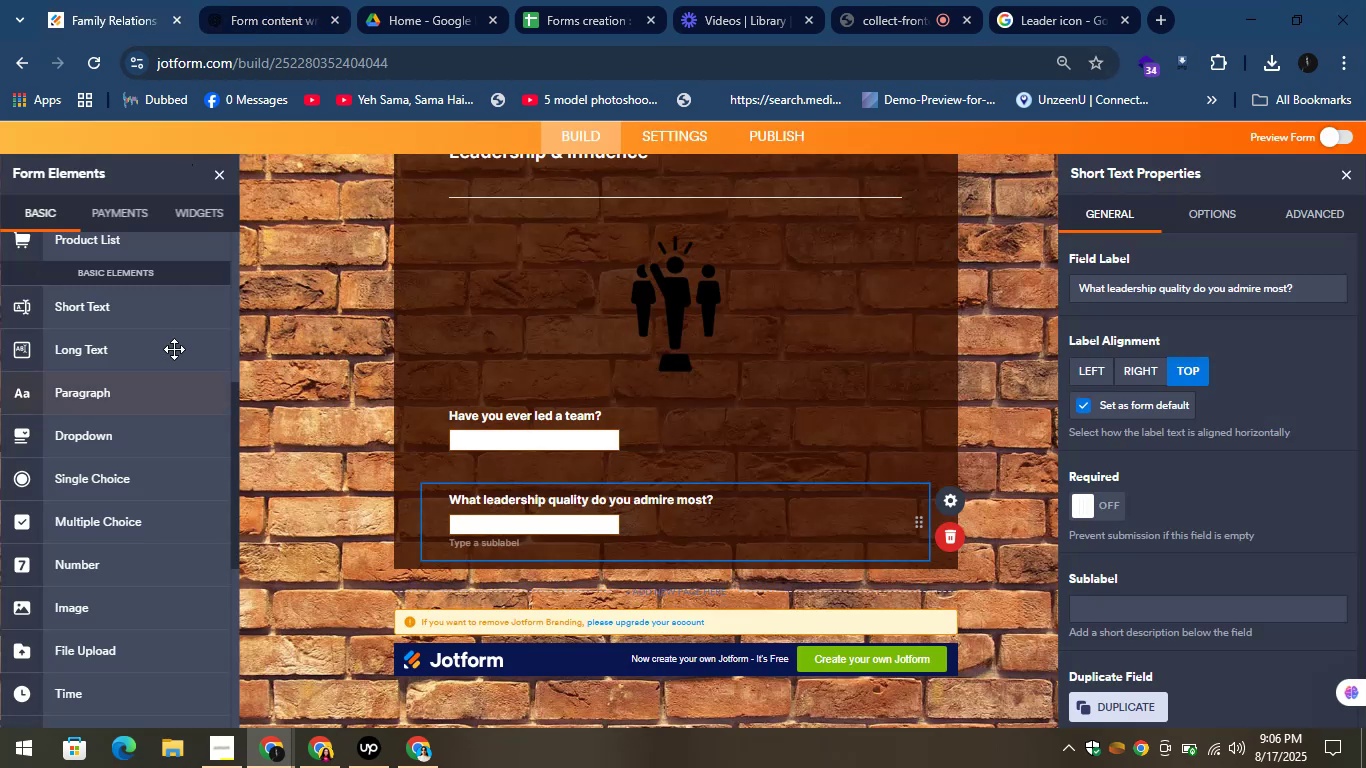 
scroll: coordinate [163, 347], scroll_direction: up, amount: 8.0
 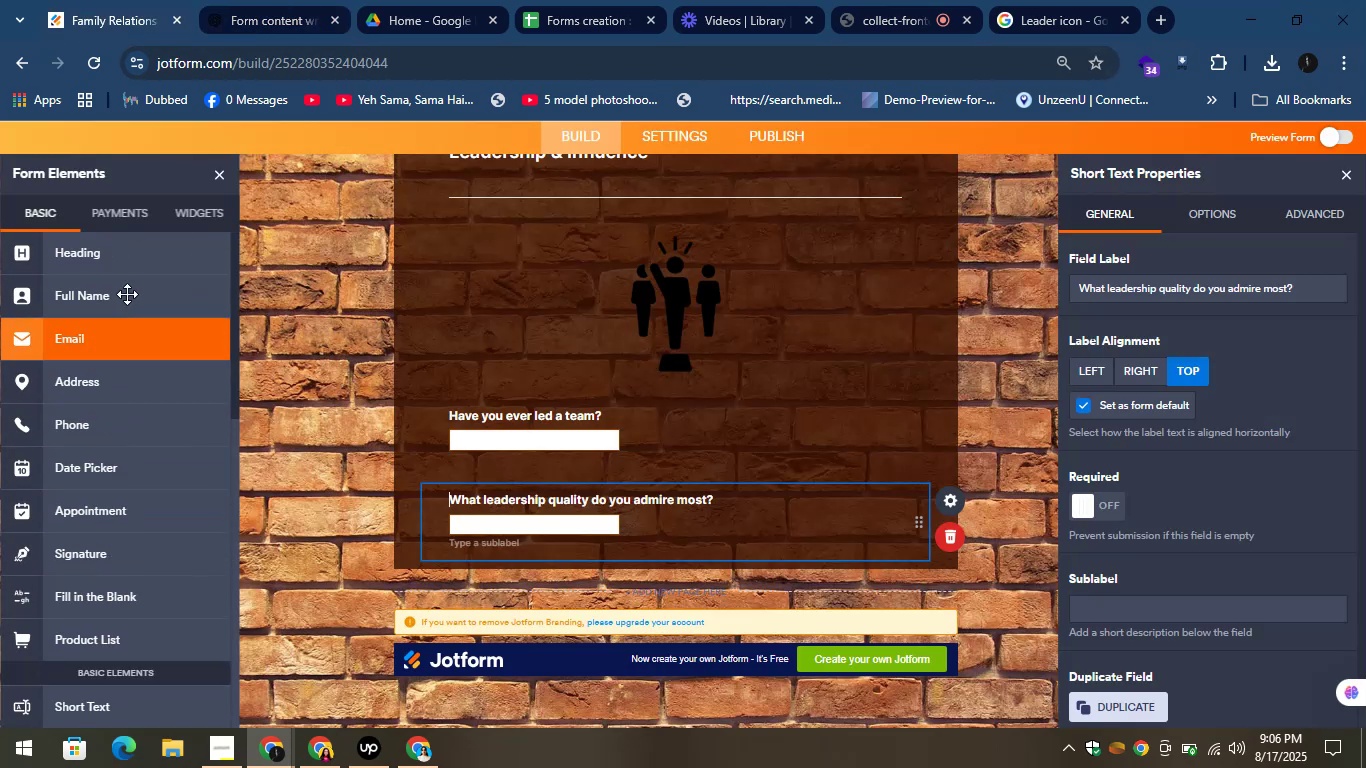 
left_click_drag(start_coordinate=[104, 263], to_coordinate=[538, 585])
 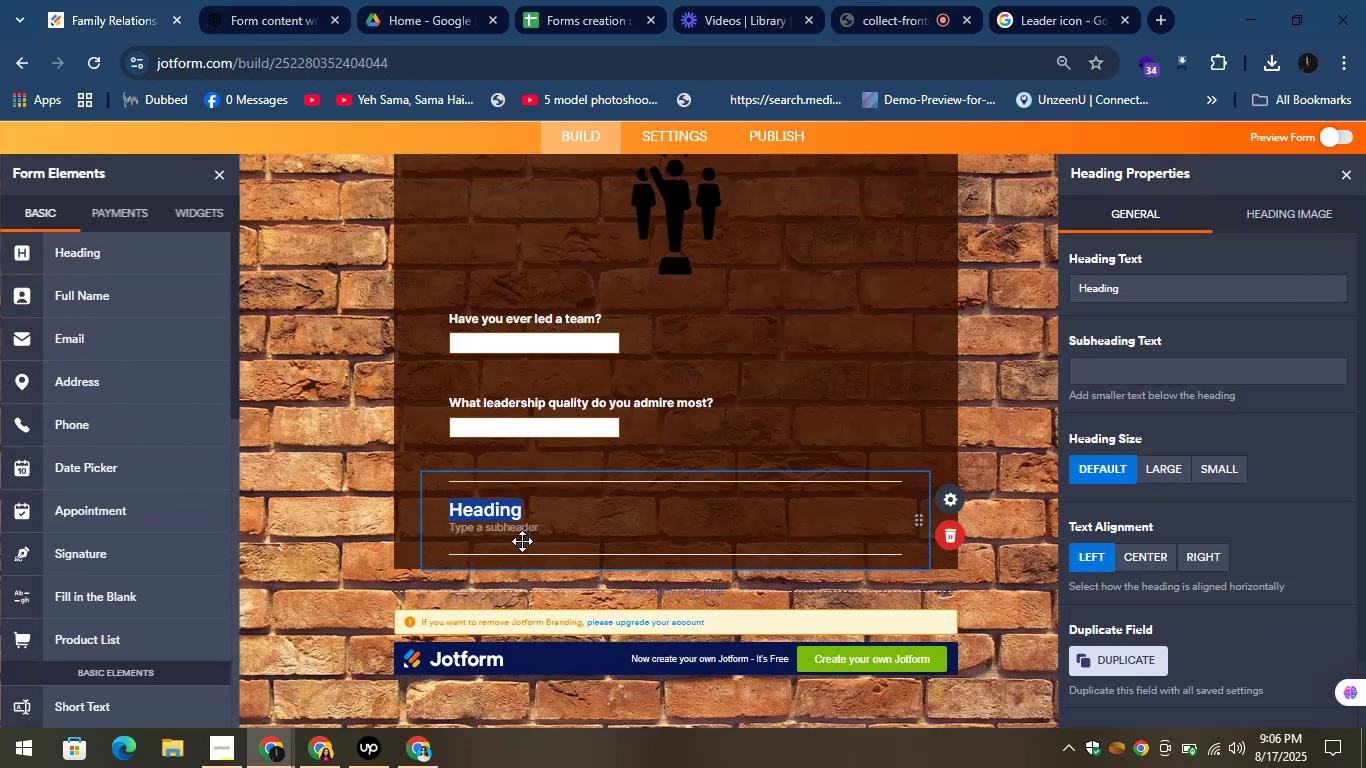 
right_click([472, 509])
 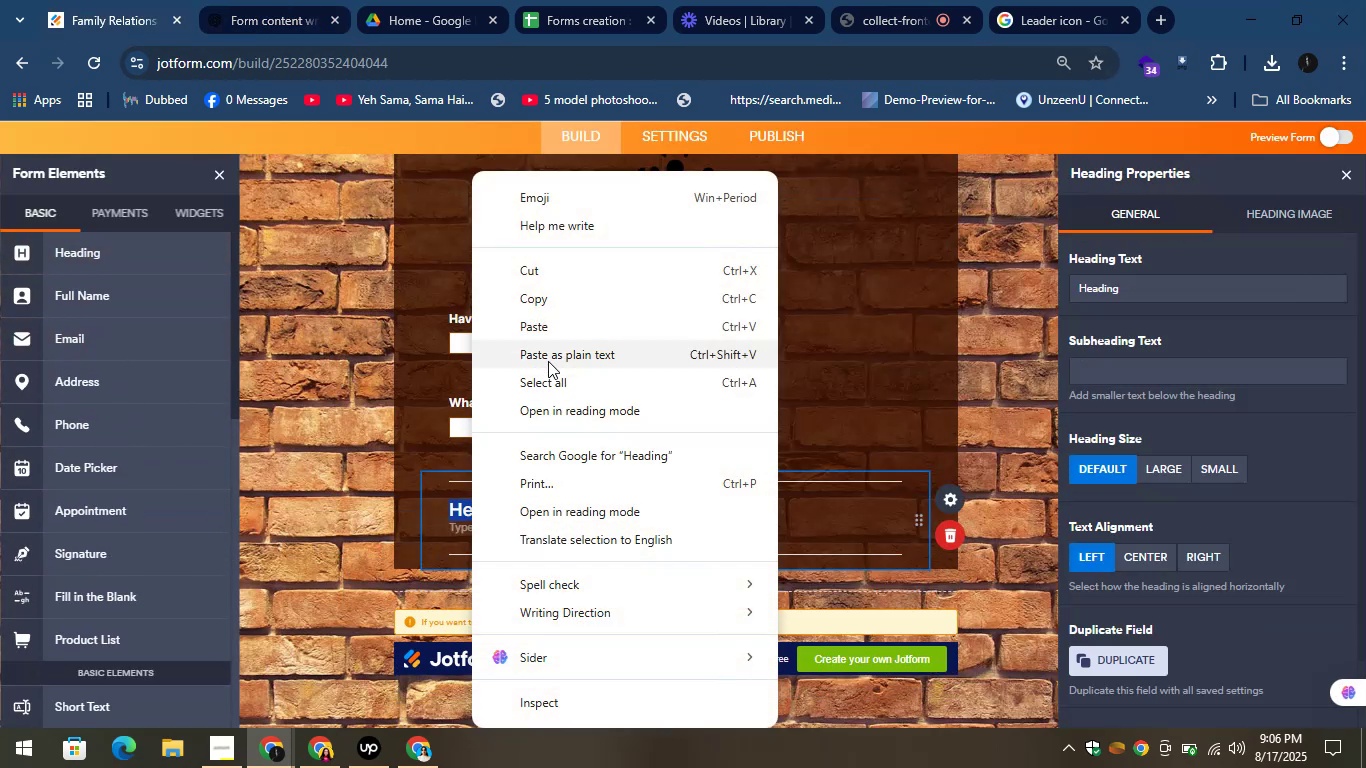 
left_click([526, 319])
 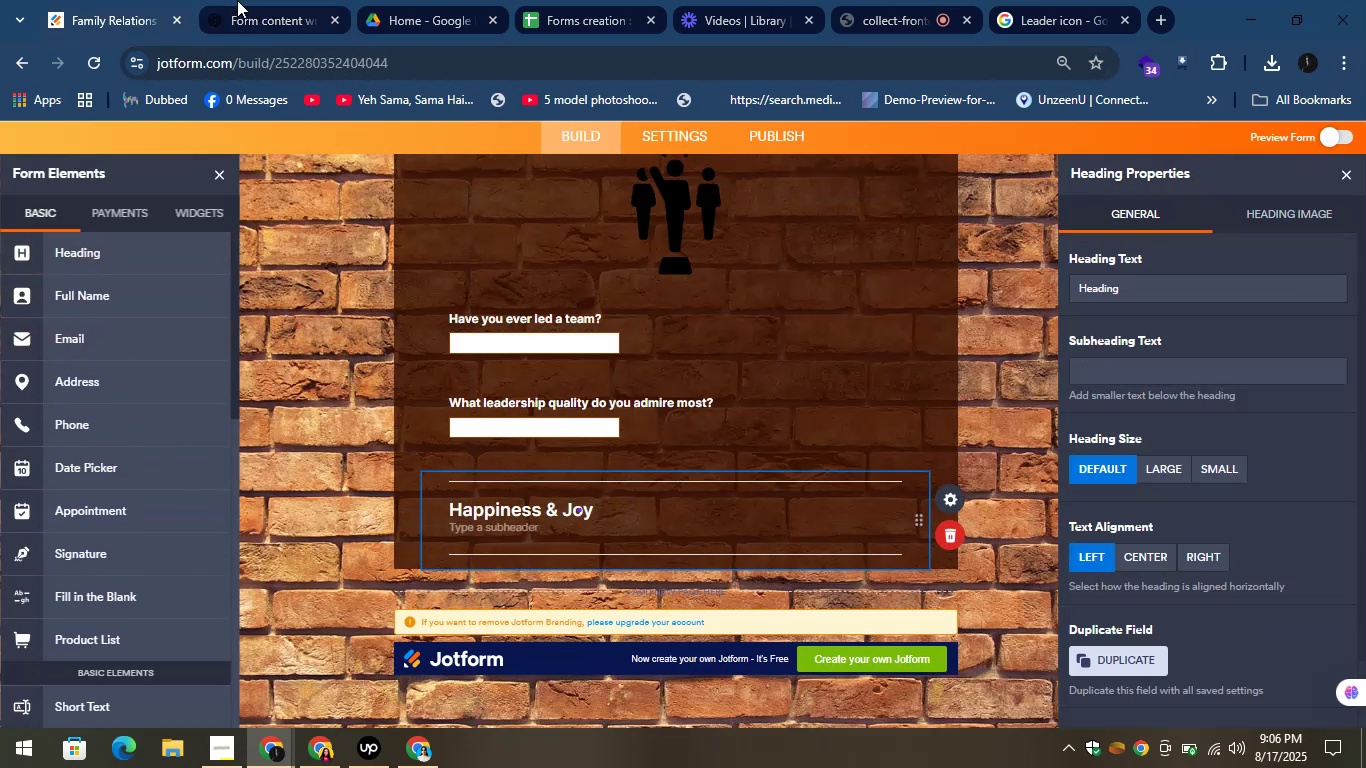 
left_click([223, 0])
 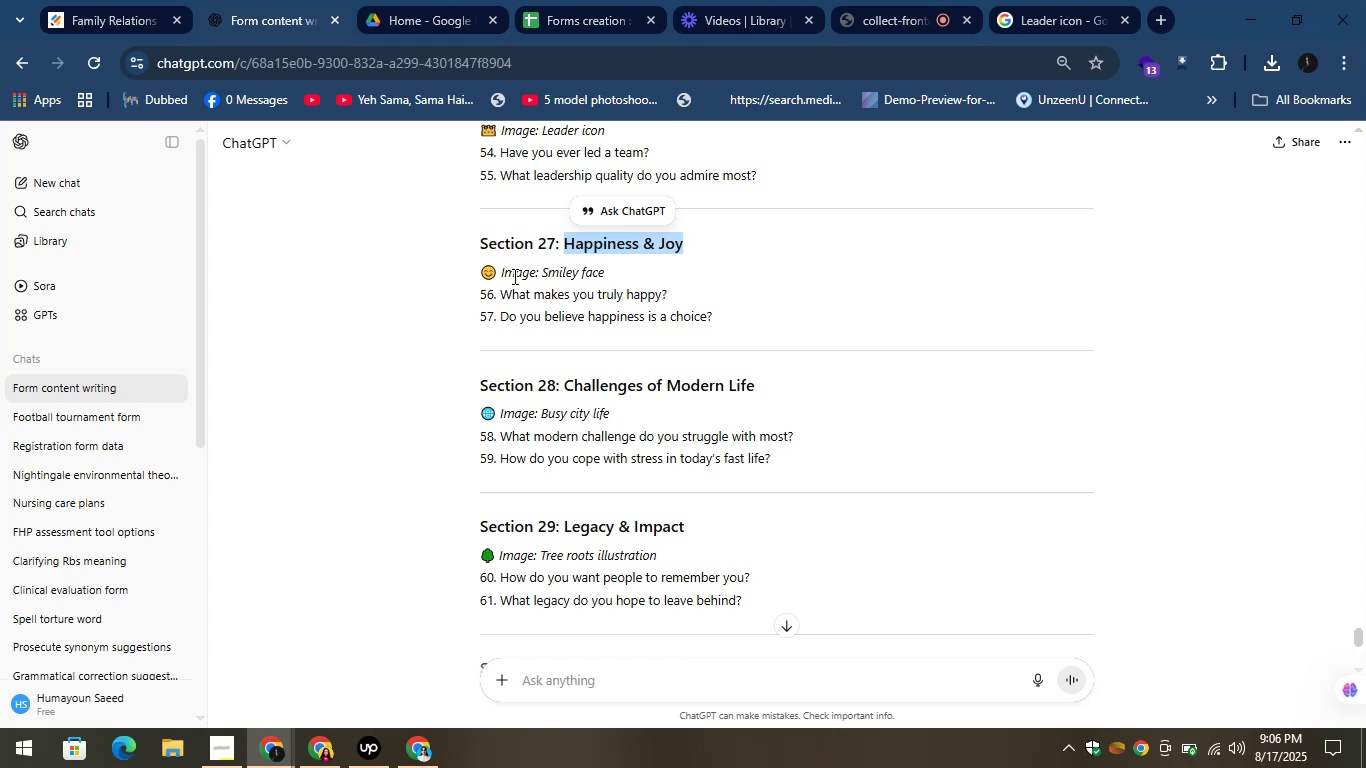 
left_click_drag(start_coordinate=[545, 277], to_coordinate=[609, 285])
 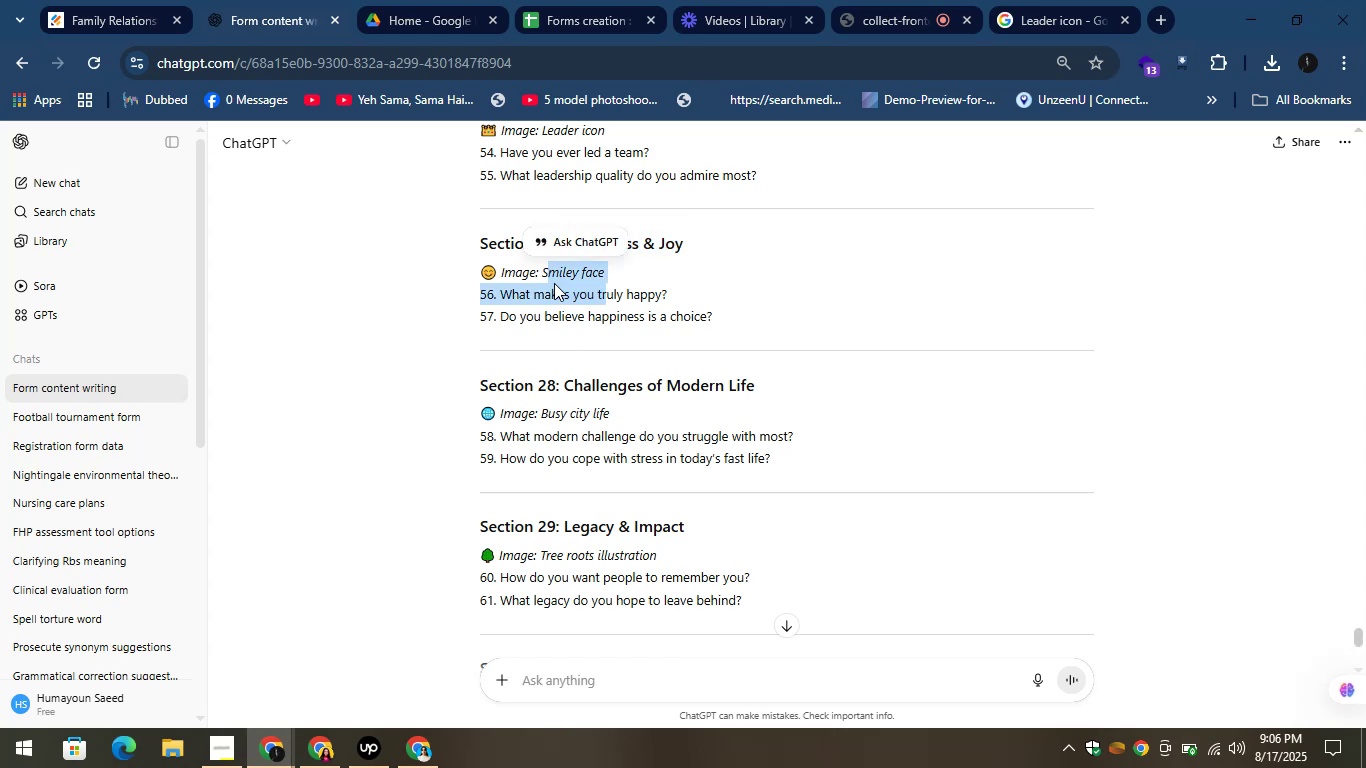 
left_click([551, 282])
 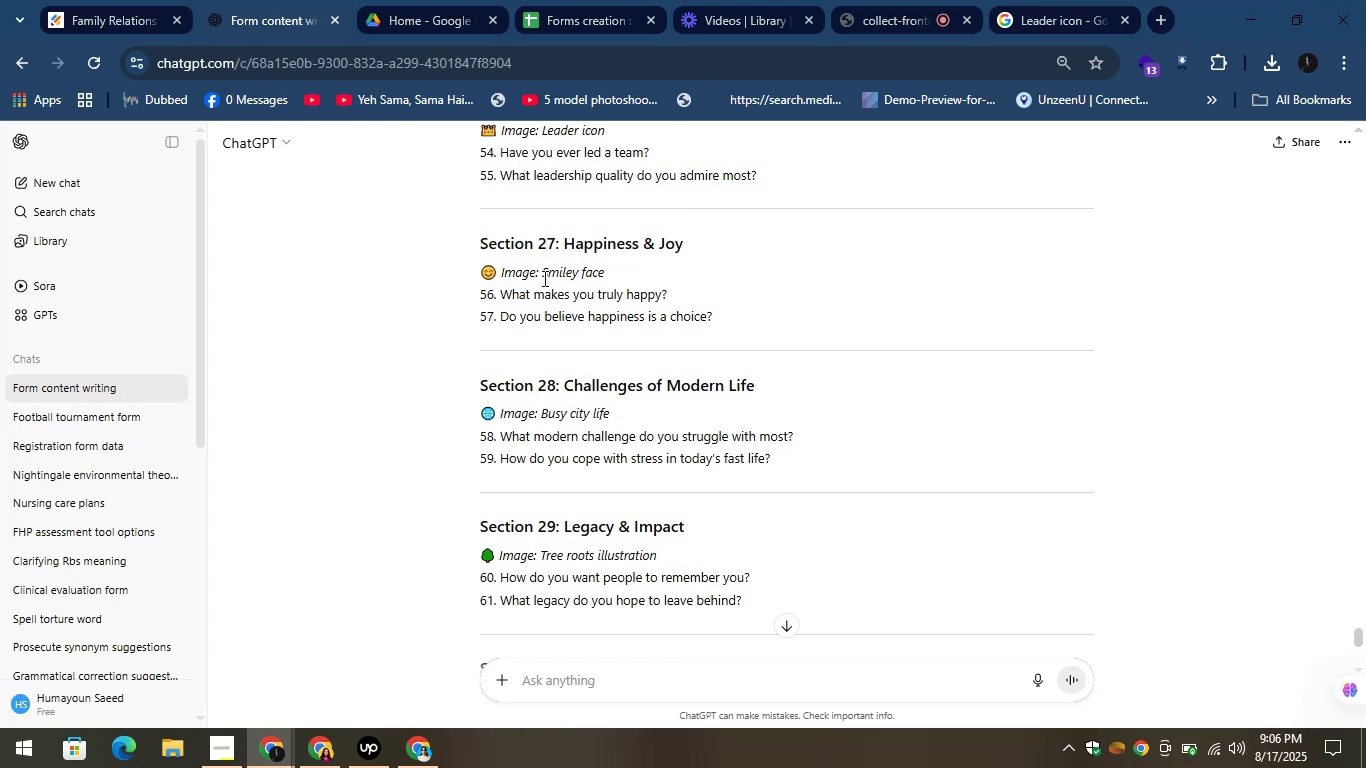 
left_click_drag(start_coordinate=[543, 278], to_coordinate=[596, 280])
 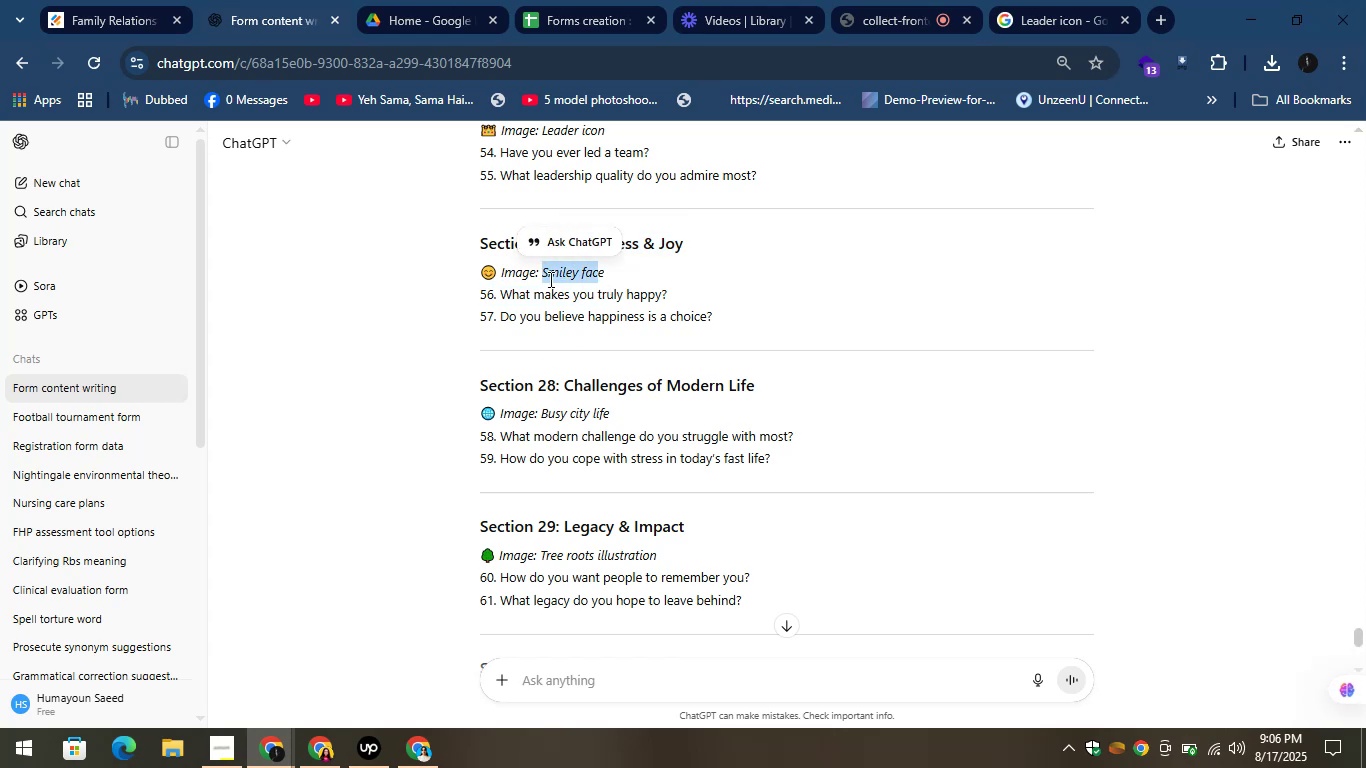 
left_click([544, 276])
 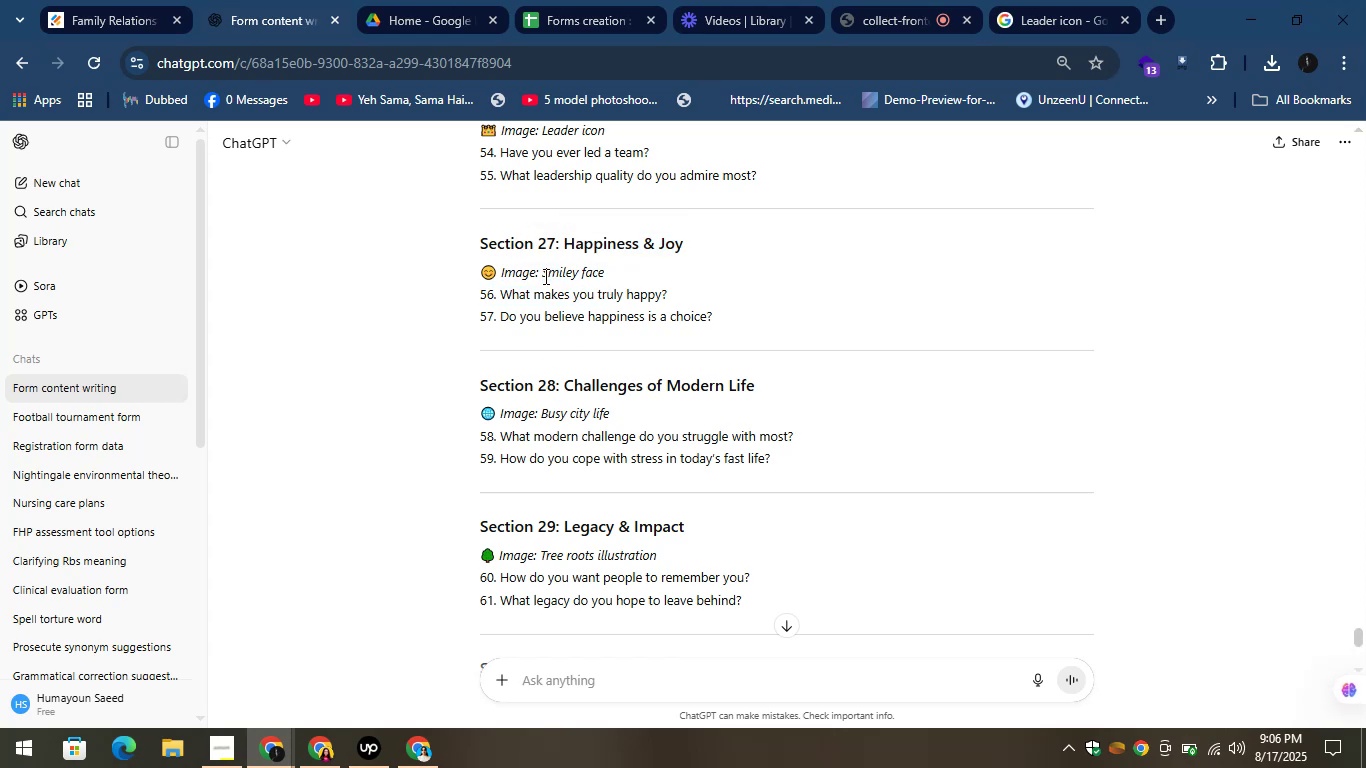 
left_click_drag(start_coordinate=[544, 276], to_coordinate=[608, 280])
 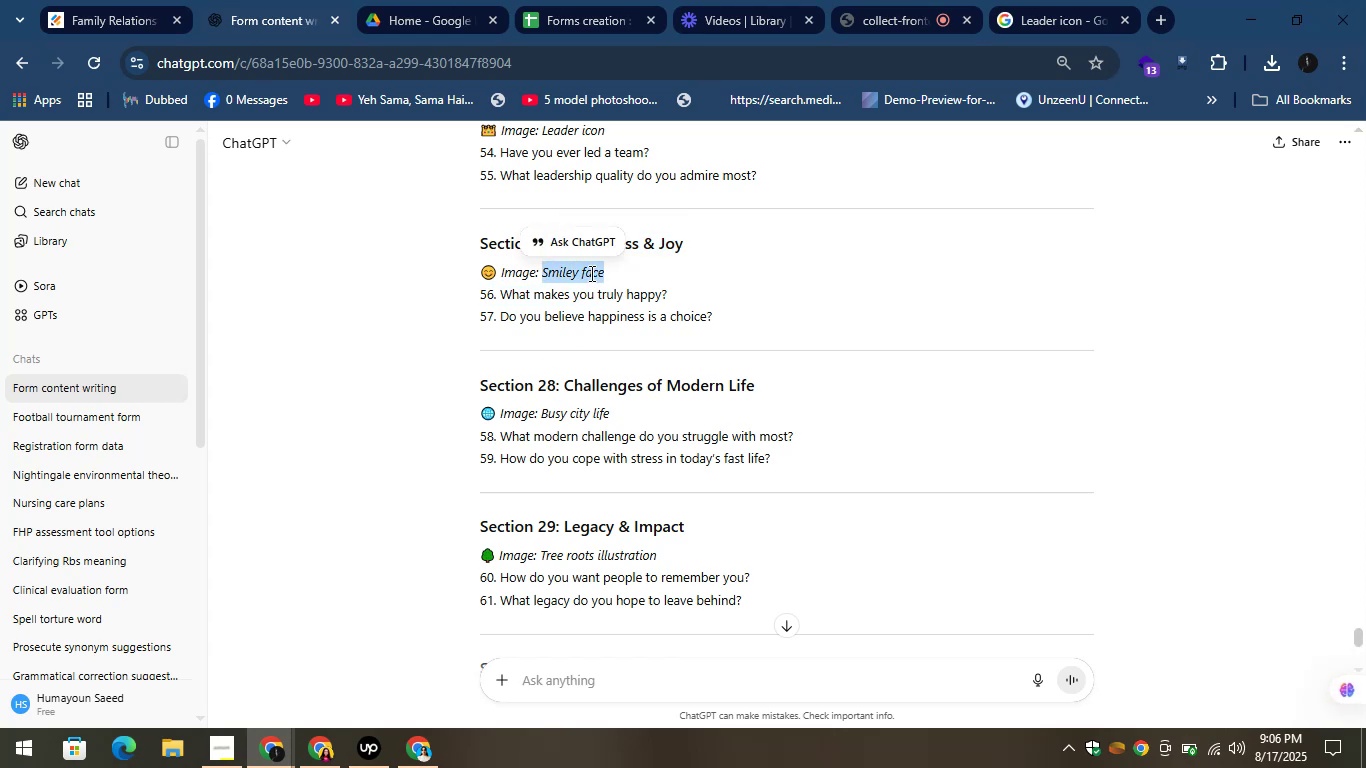 
right_click([590, 273])
 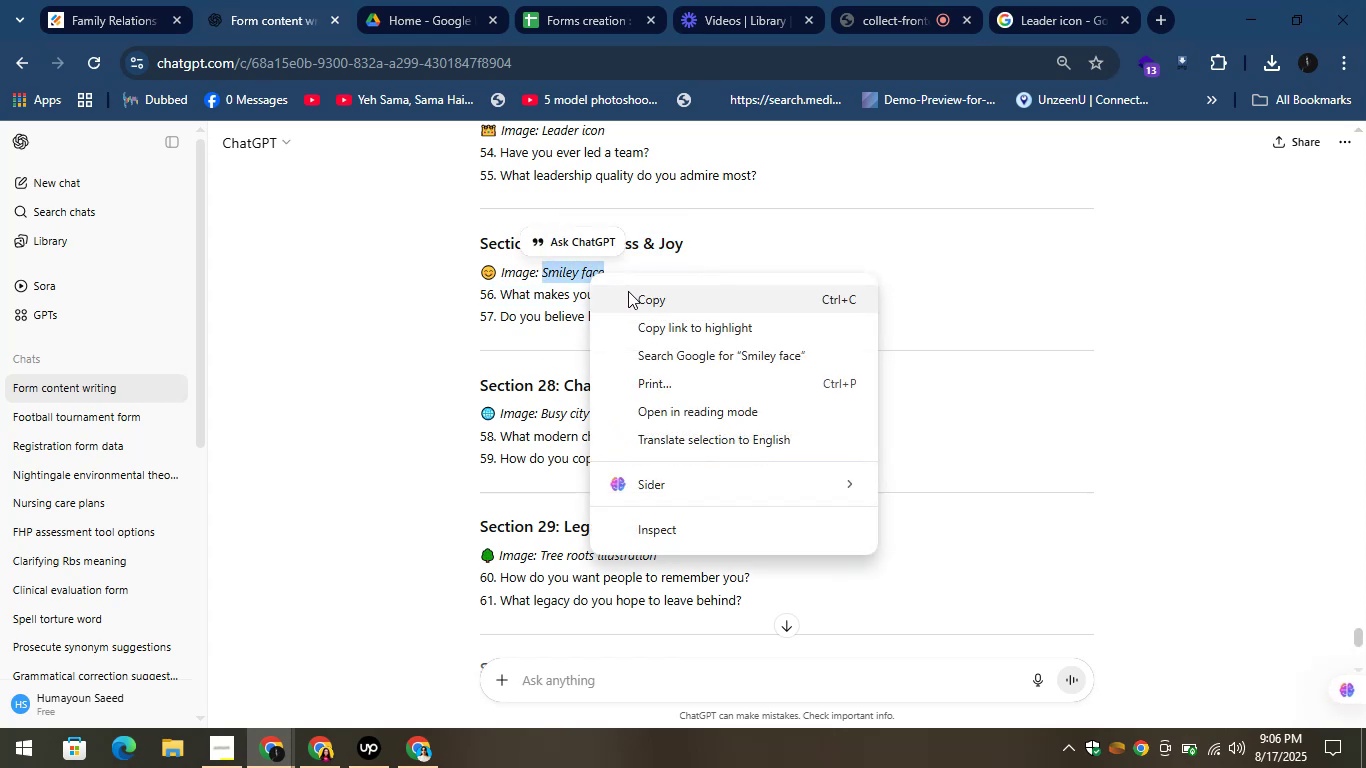 
left_click([638, 295])
 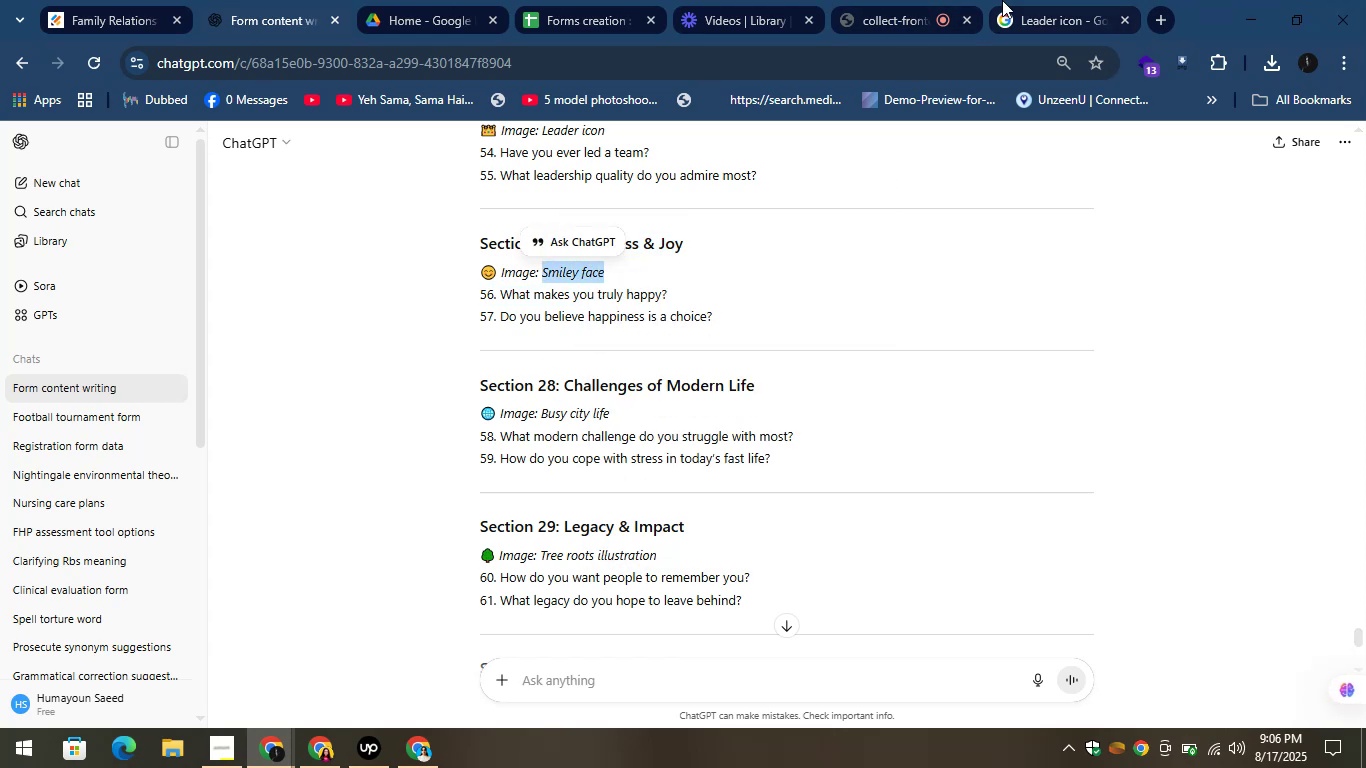 
left_click([1031, 0])
 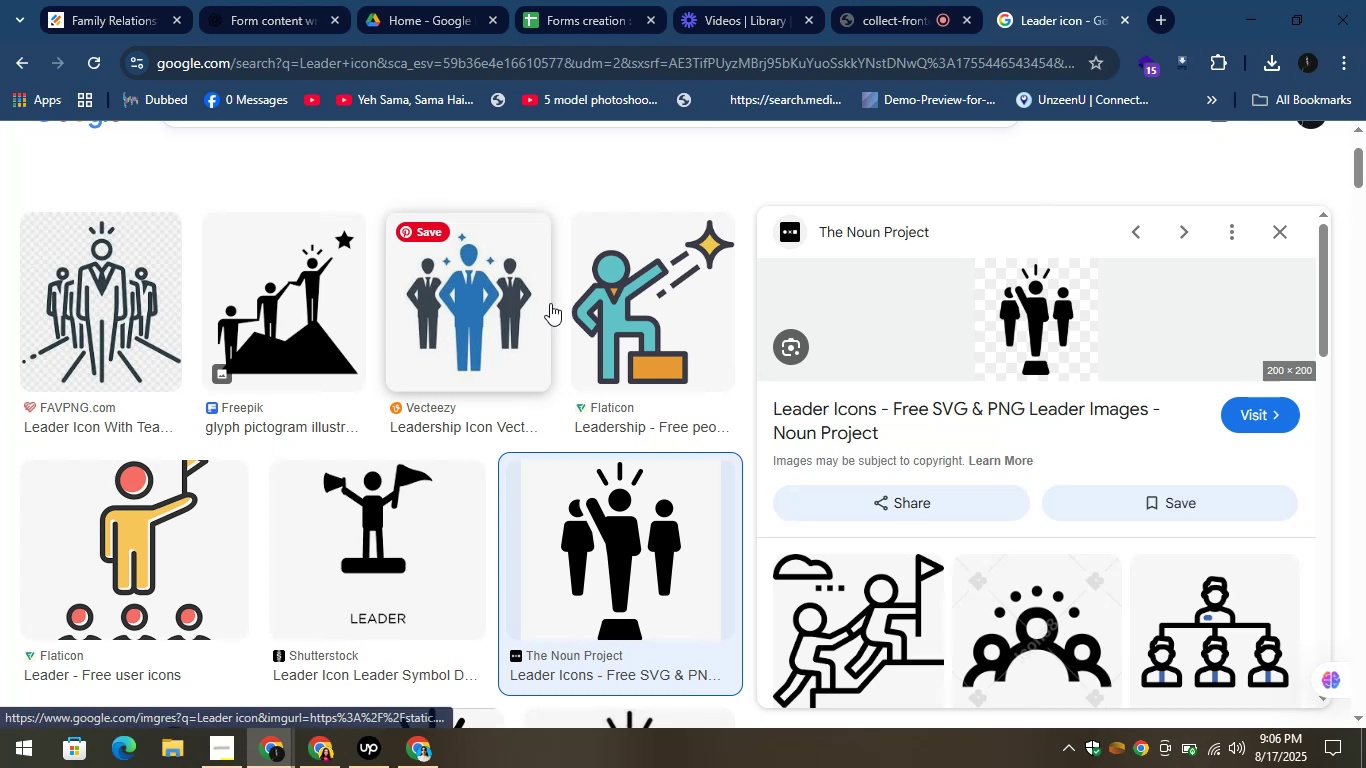 
scroll: coordinate [511, 341], scroll_direction: up, amount: 5.0
 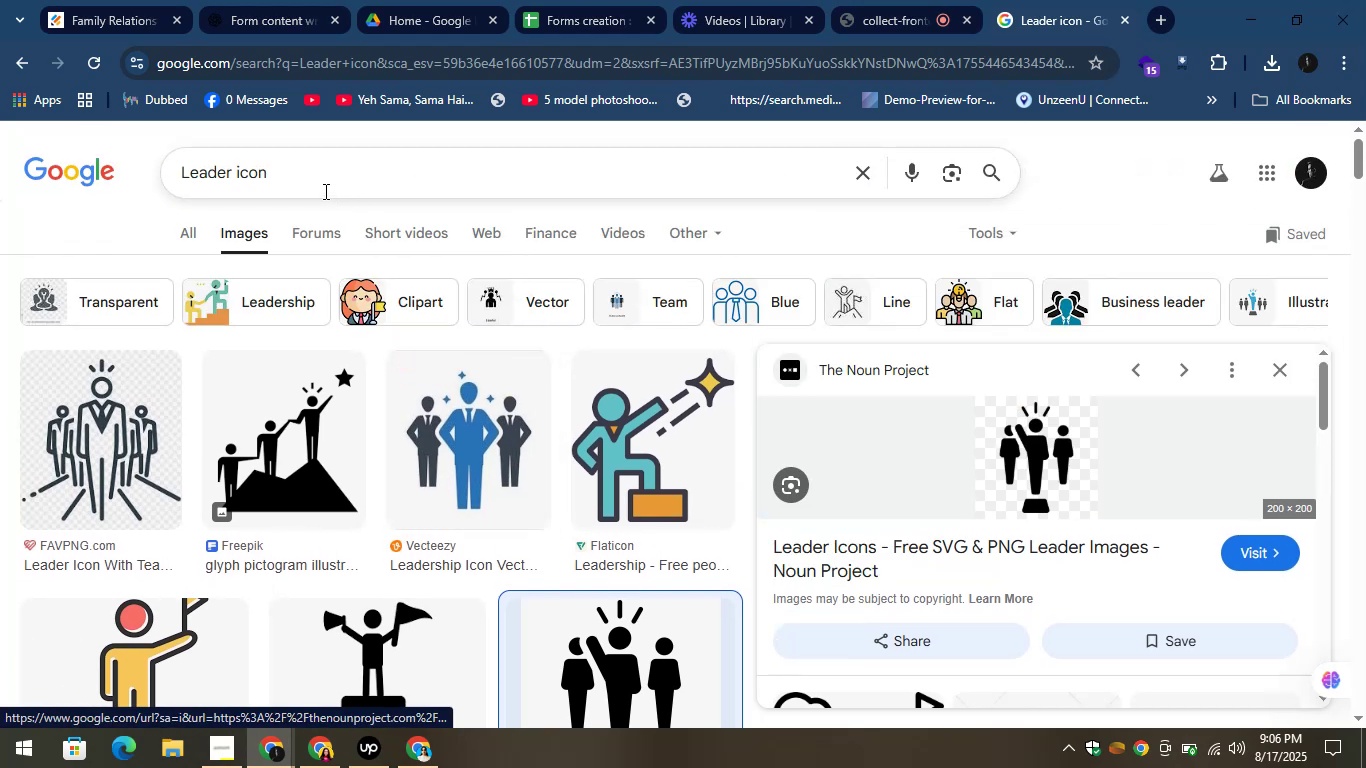 
left_click_drag(start_coordinate=[301, 181], to_coordinate=[183, 181])
 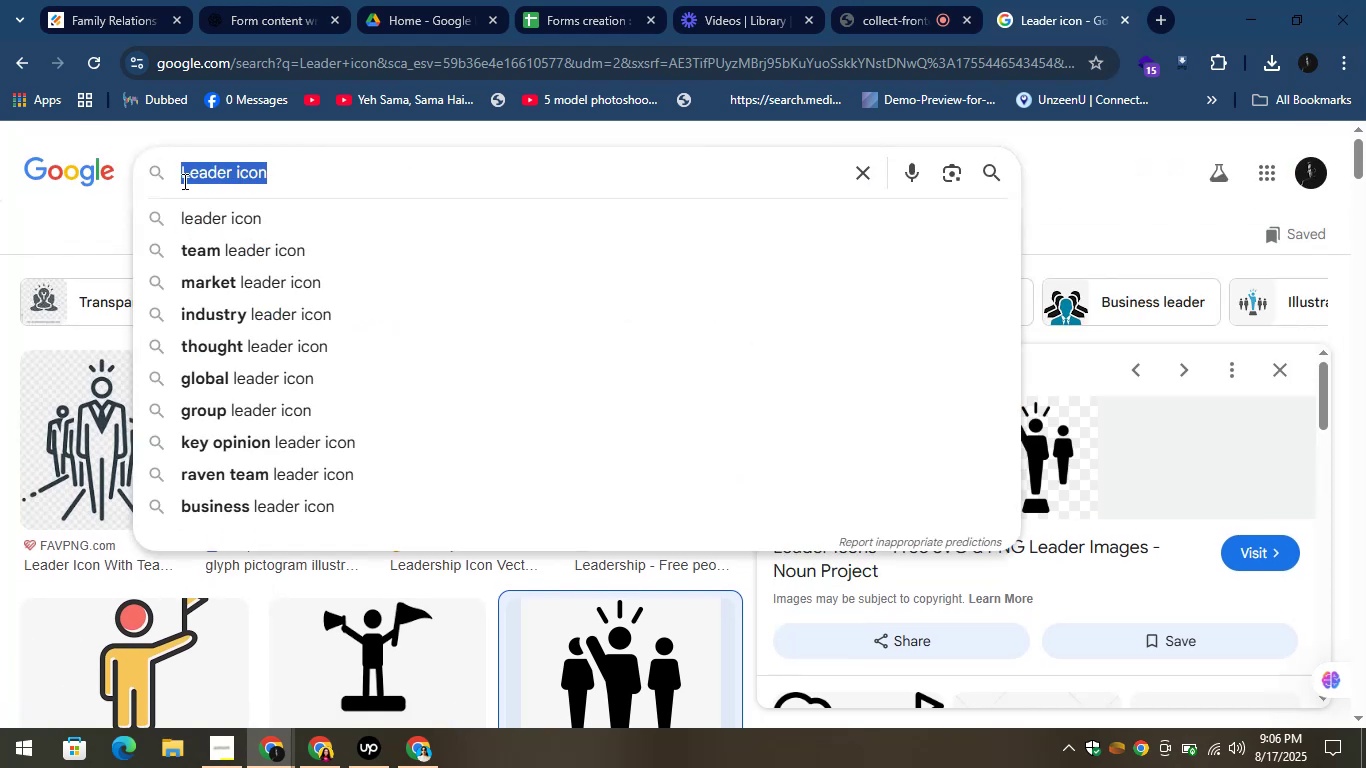 
right_click([183, 181])
 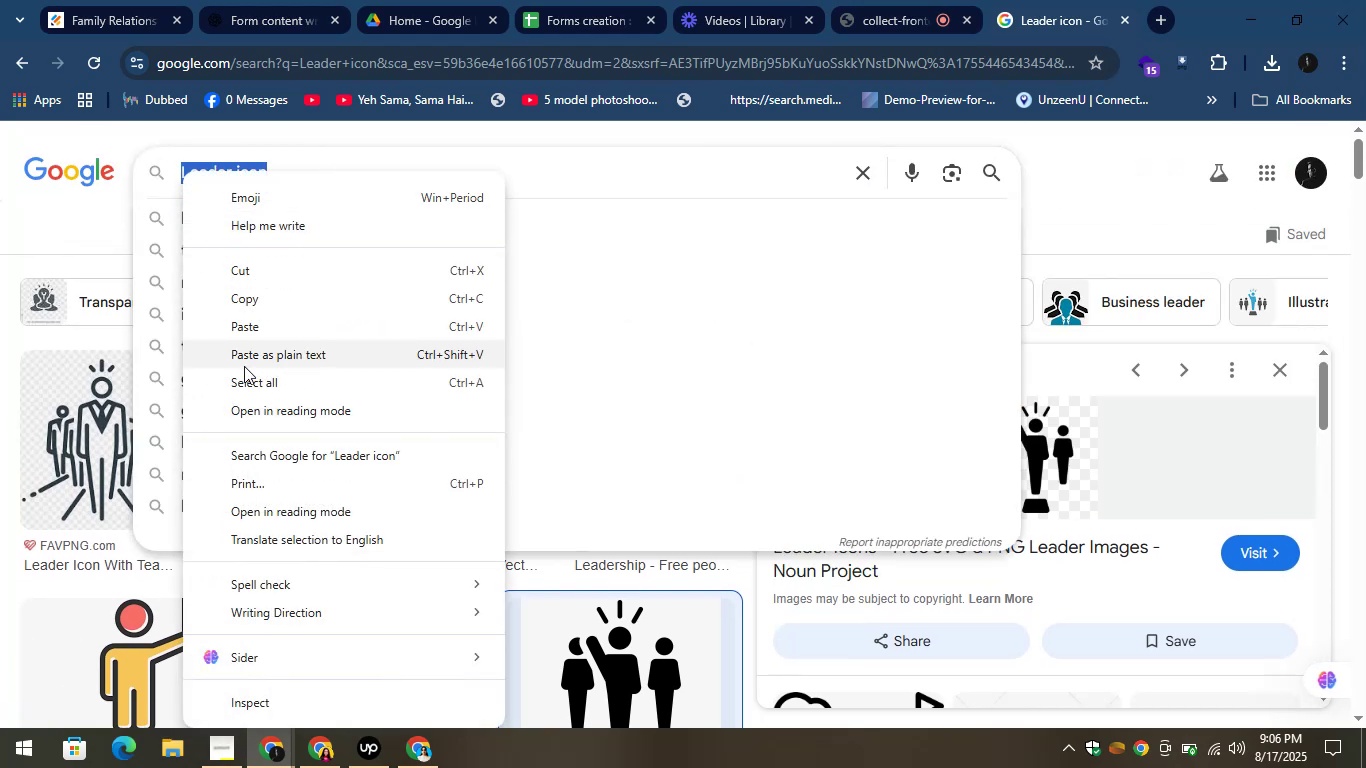 
left_click([280, 334])
 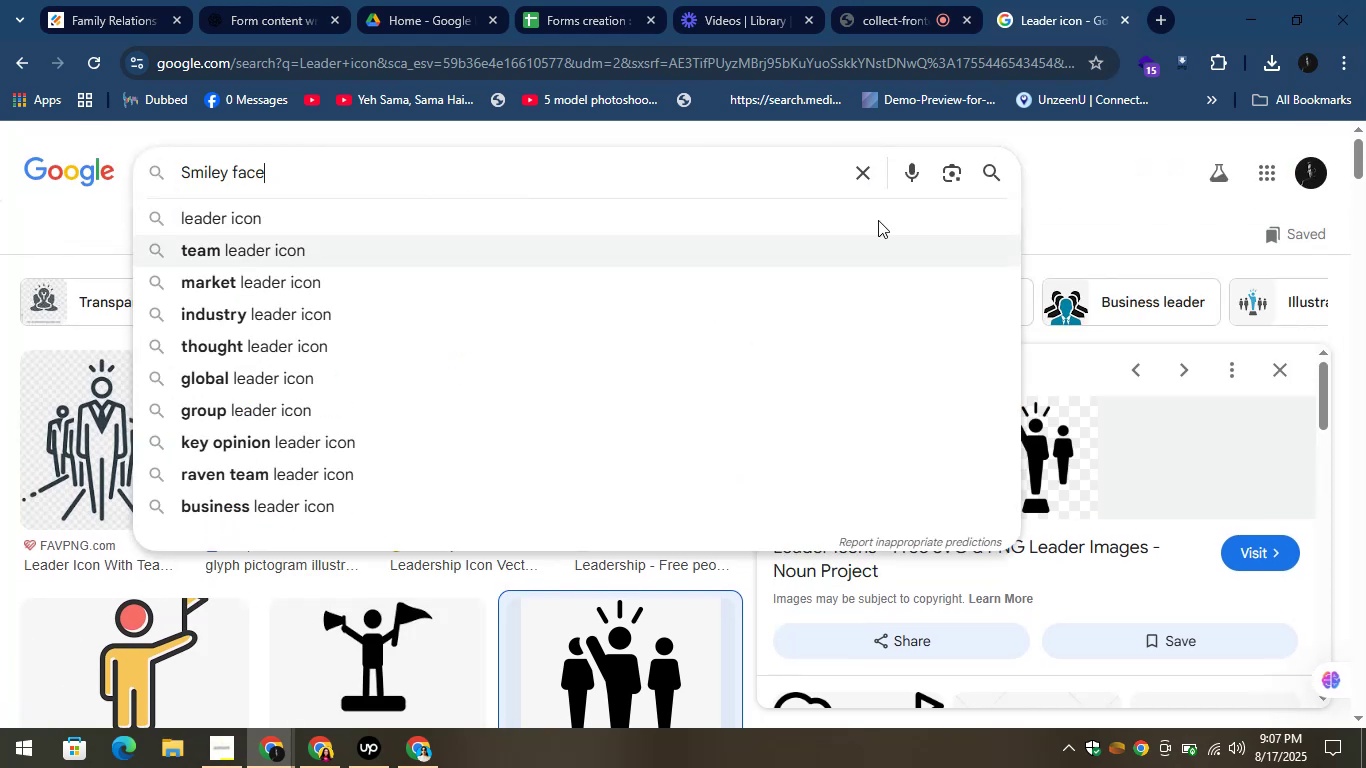 
mouse_move([975, 175])
 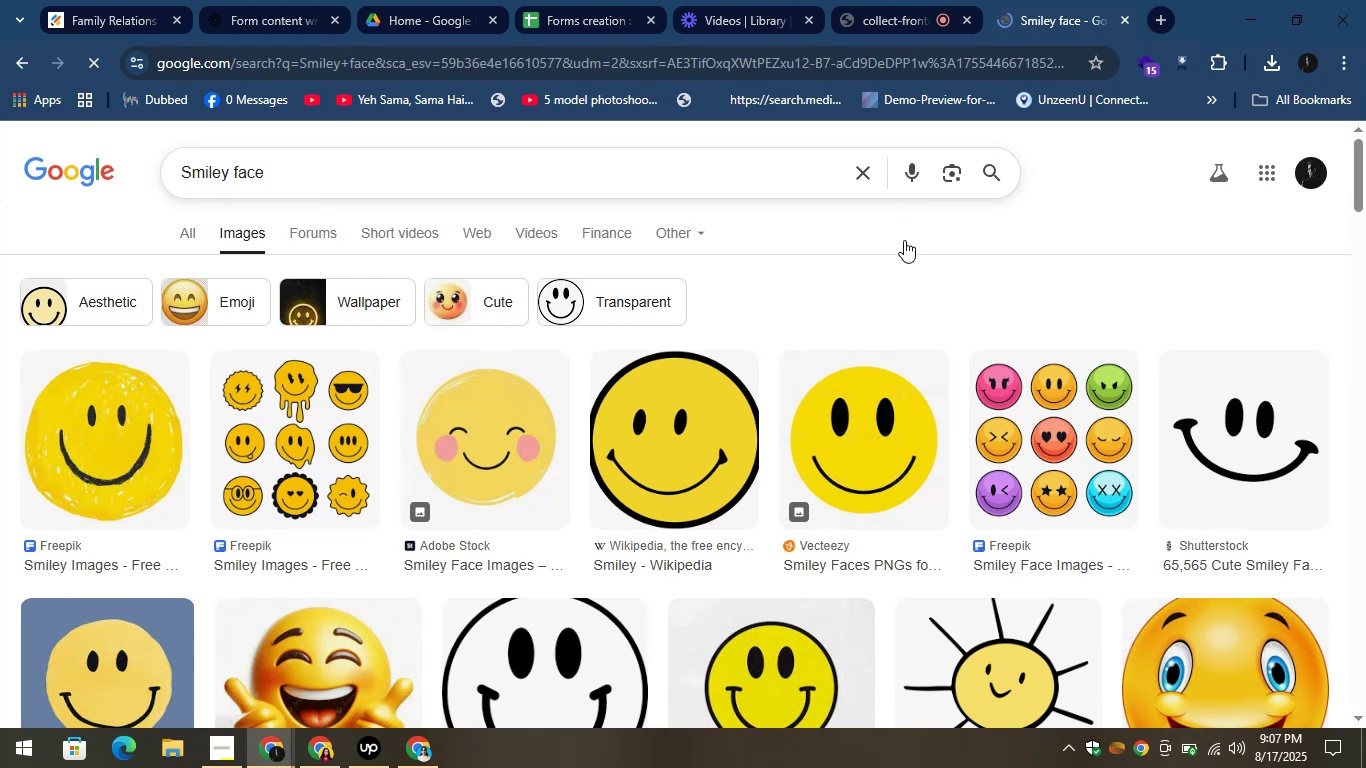 
left_click([131, 420])
 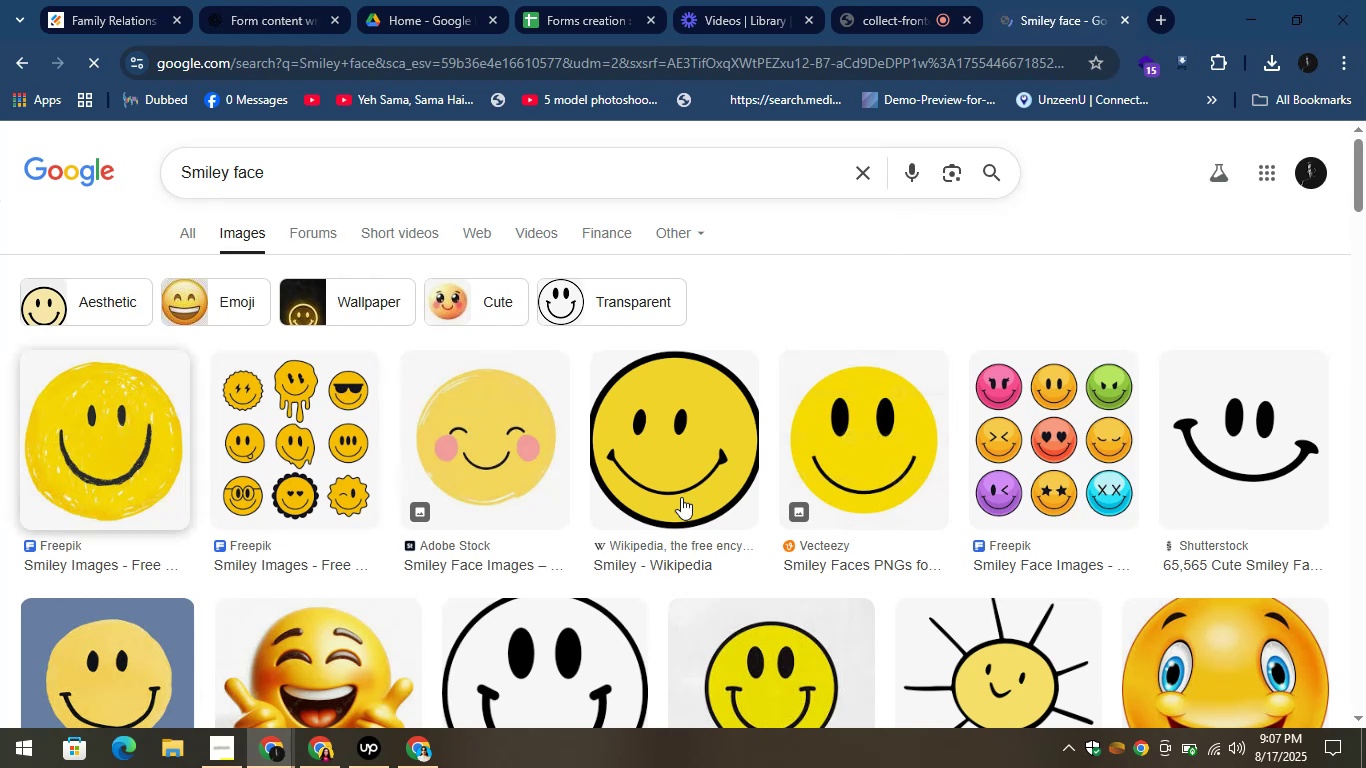 
left_click([122, 399])
 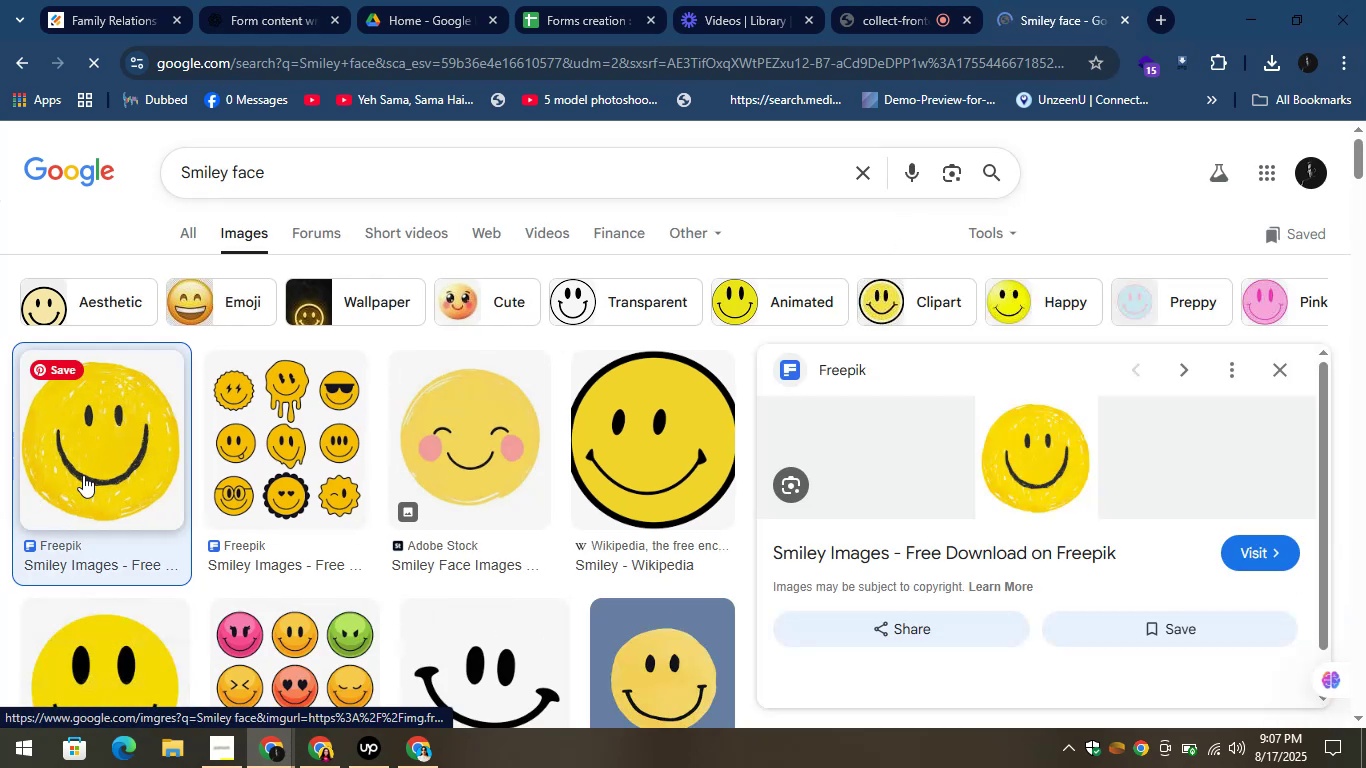 
wait(5.12)
 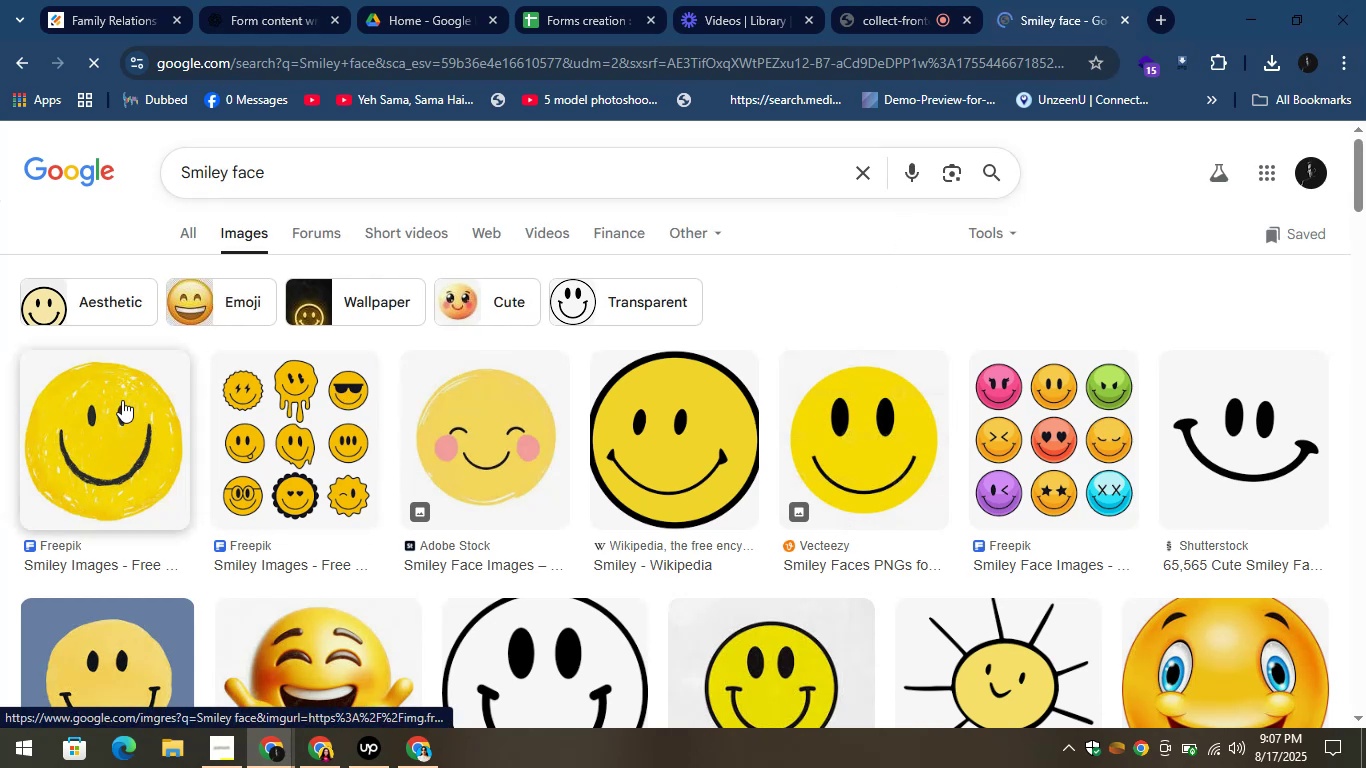 
right_click([1000, 444])
 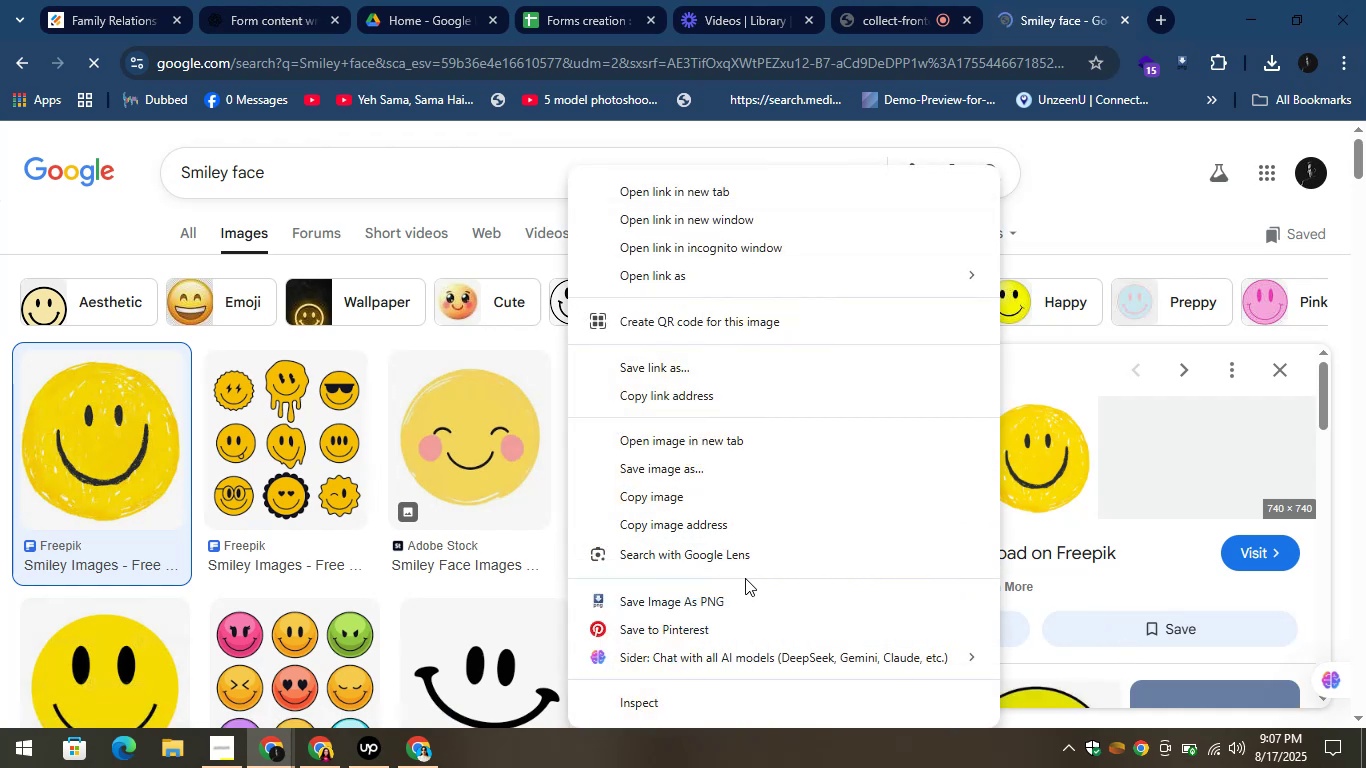 
left_click([689, 598])
 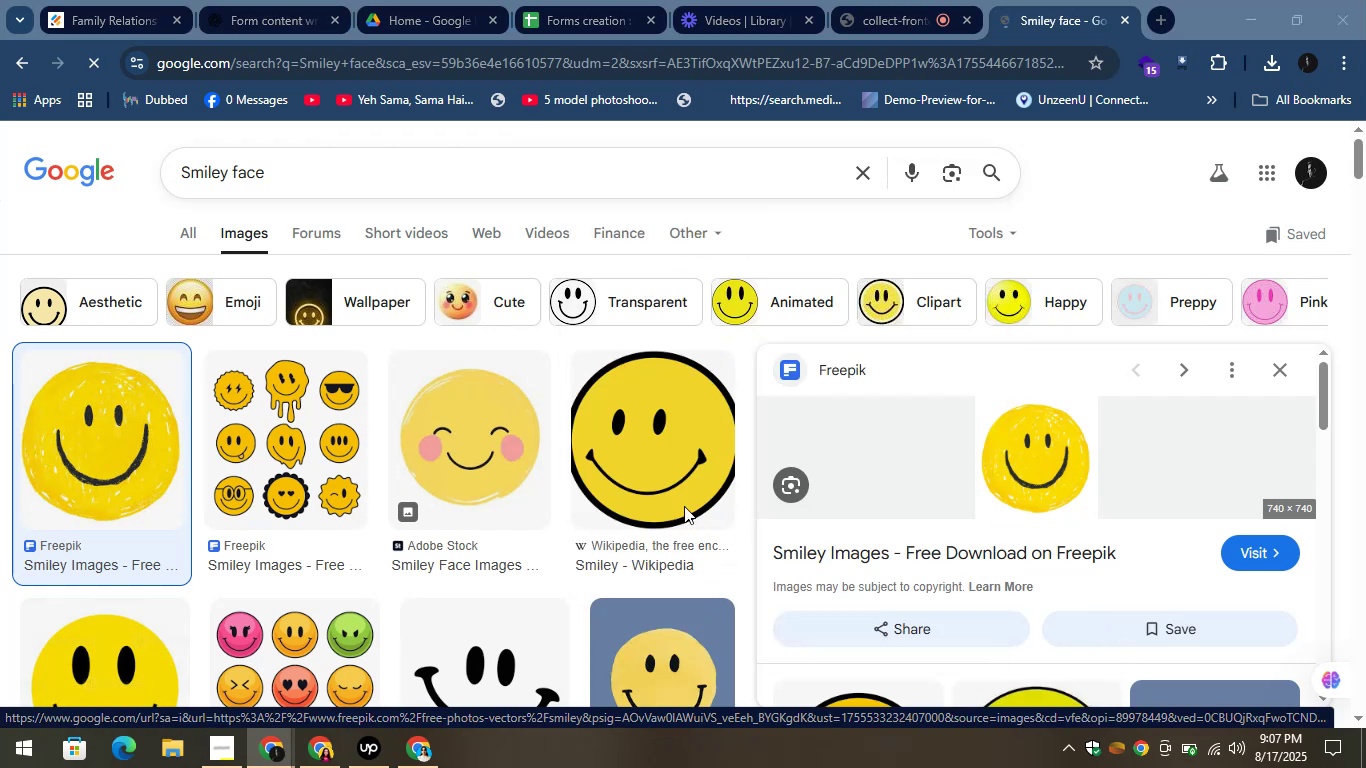 
left_click([508, 454])
 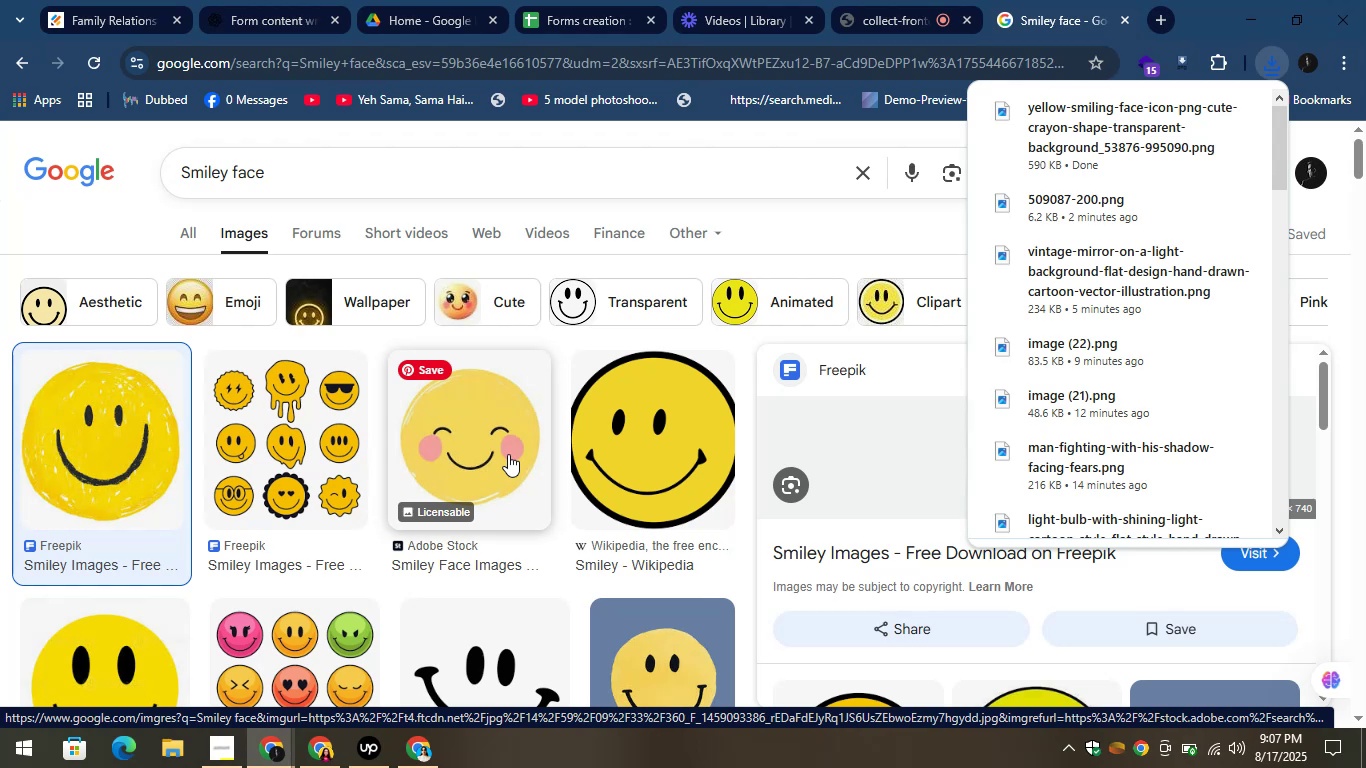 
wait(9.92)
 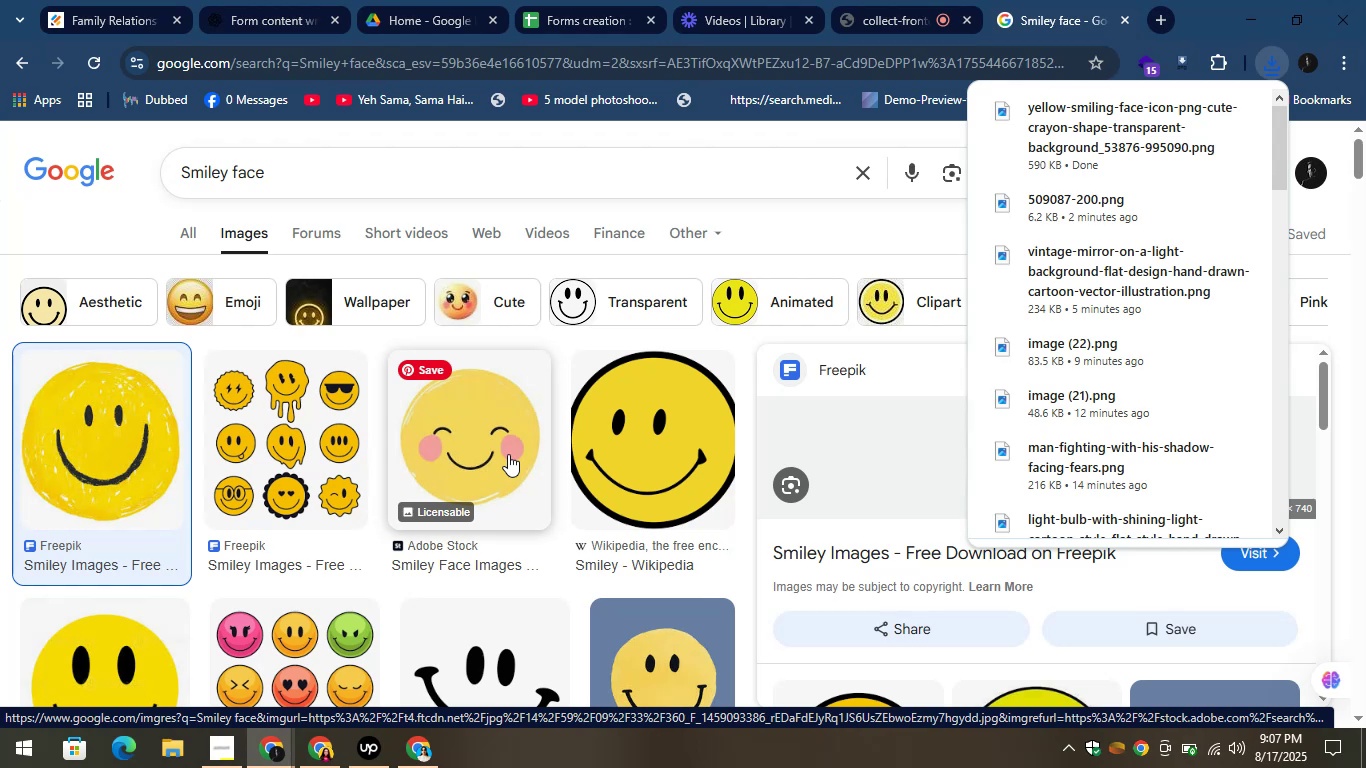 
left_click([128, 0])
 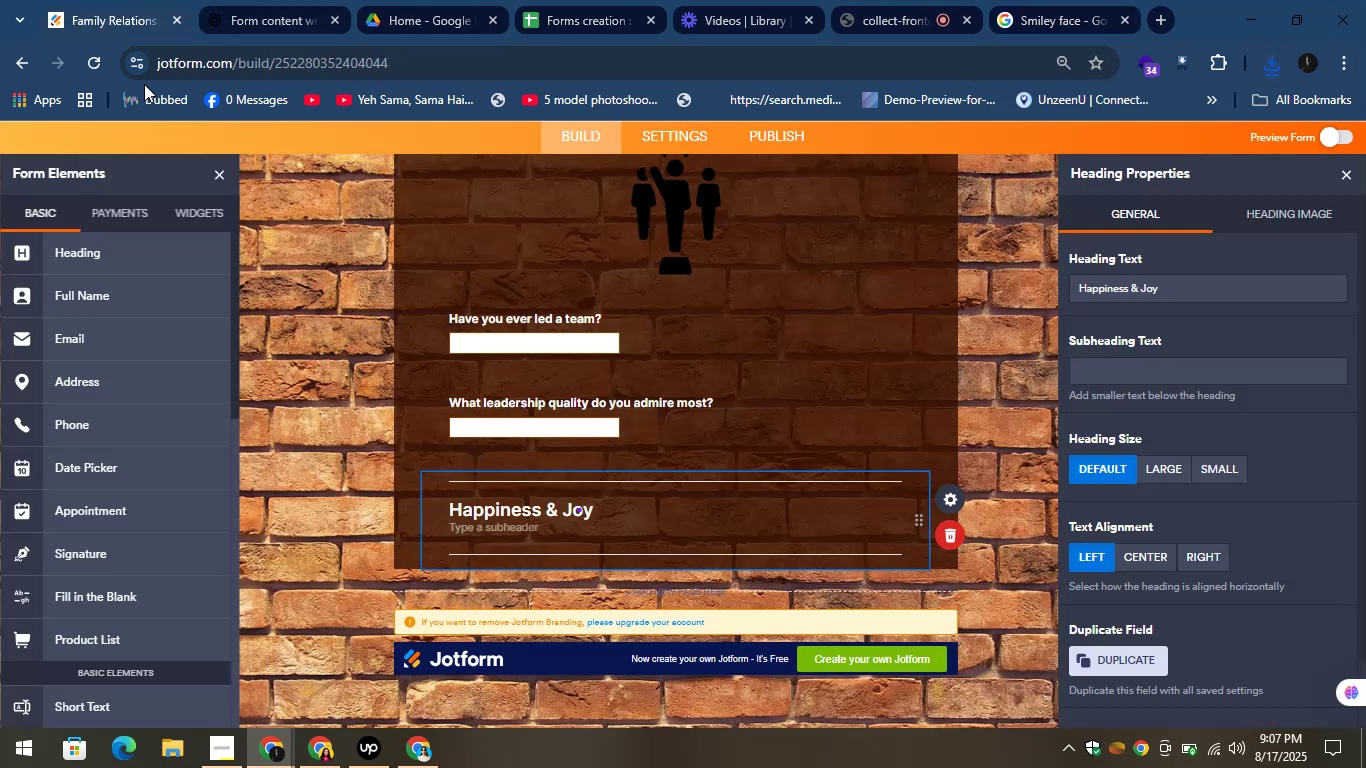 
scroll: coordinate [75, 503], scroll_direction: down, amount: 5.0
 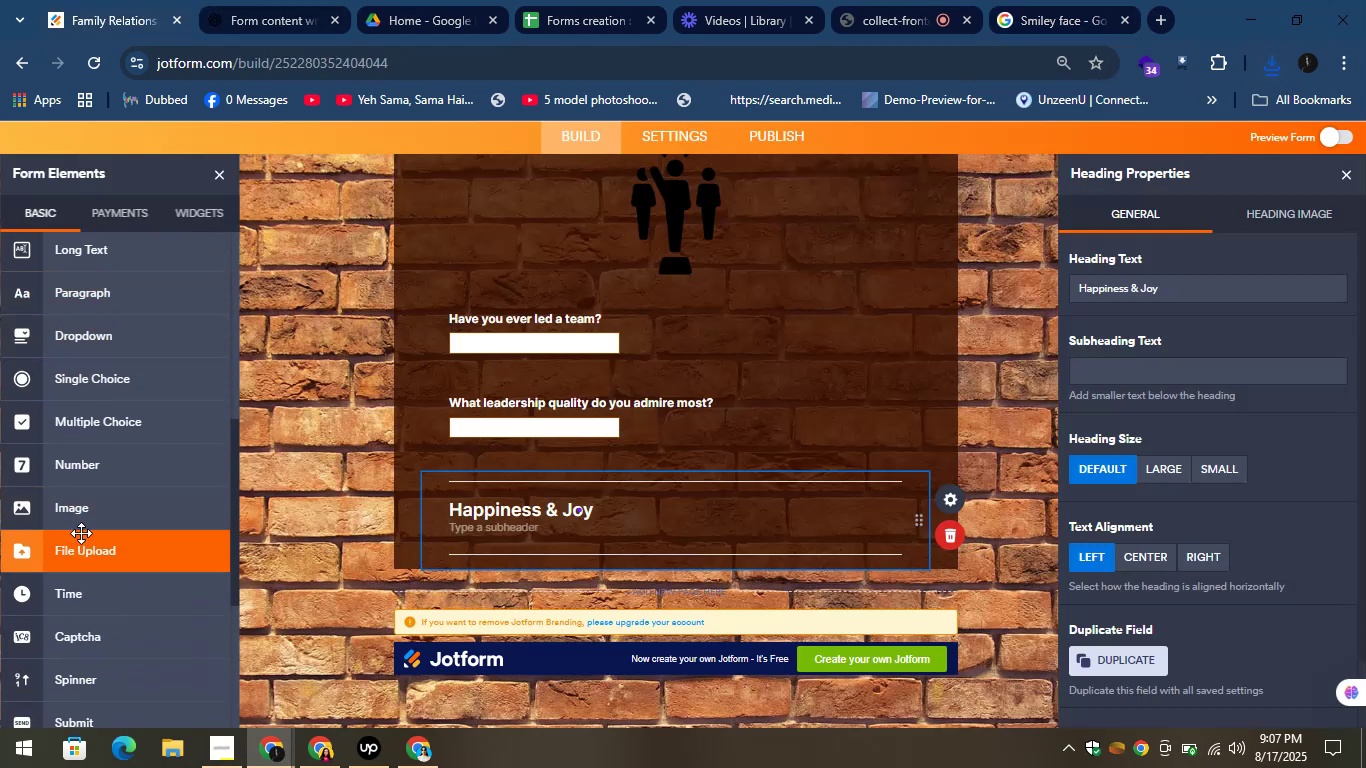 
left_click_drag(start_coordinate=[72, 512], to_coordinate=[491, 579])
 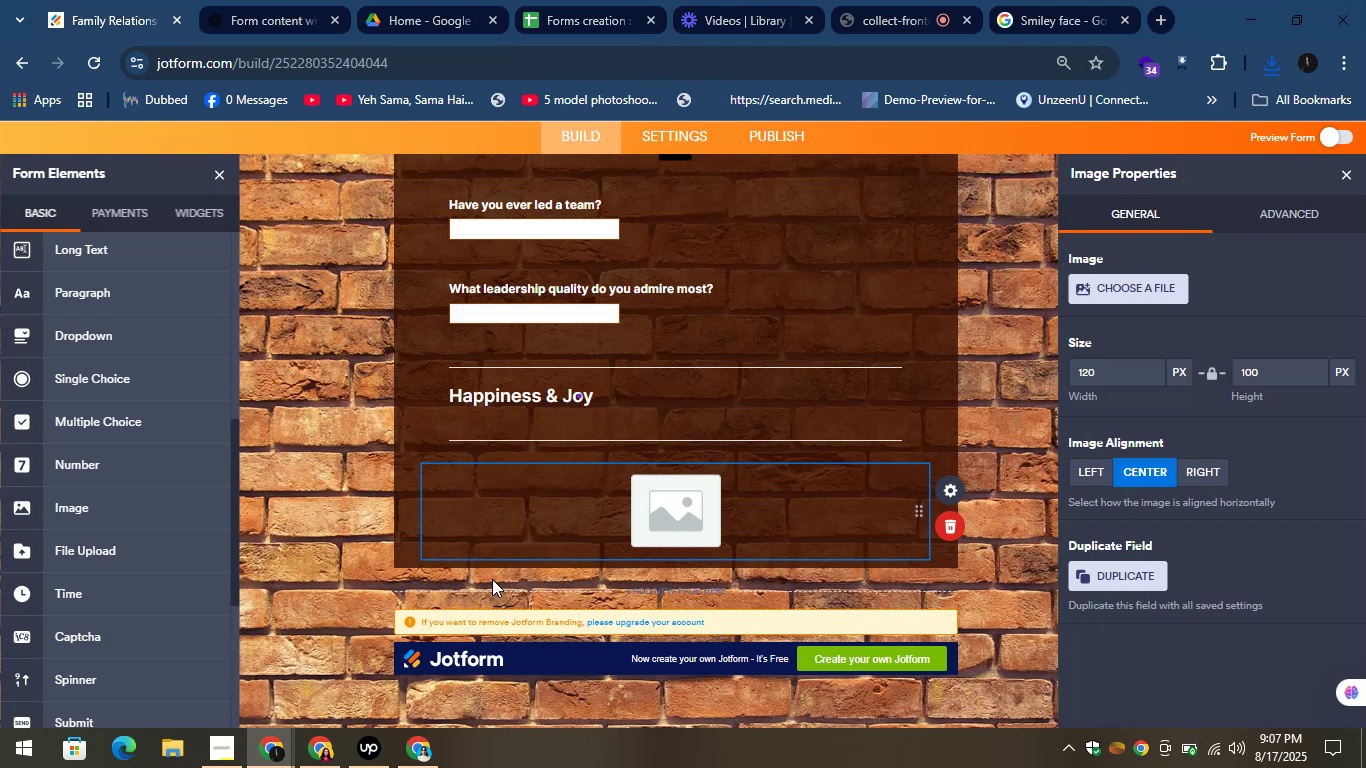 
wait(13.48)
 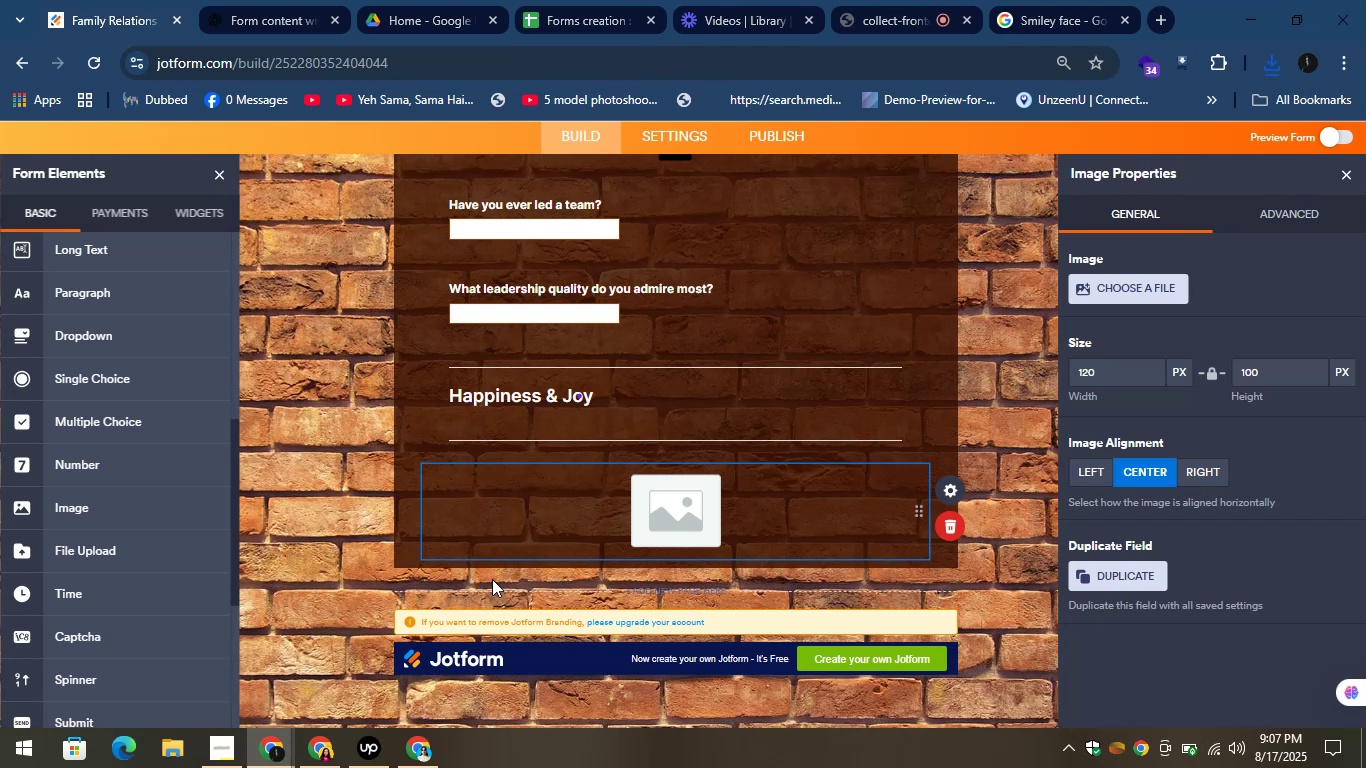 
left_click([1102, 284])
 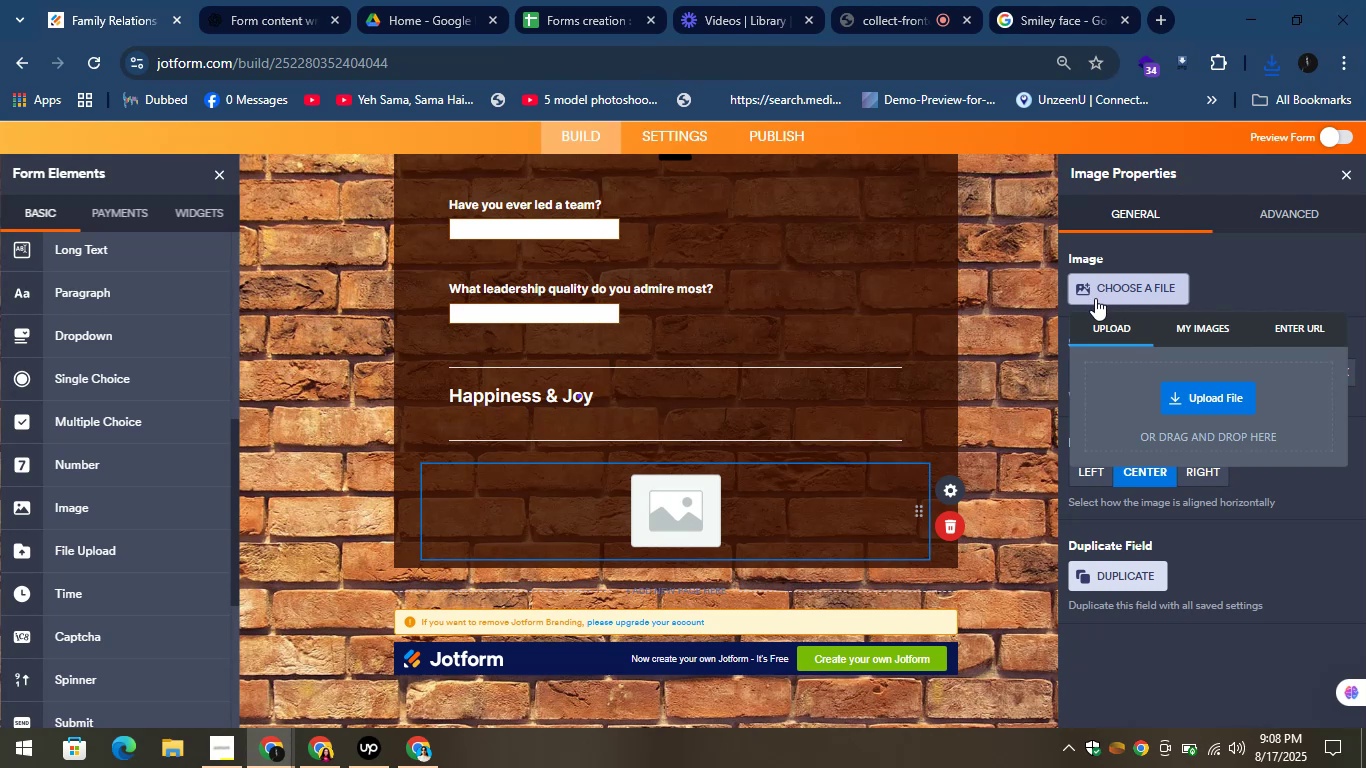 
wait(15.61)
 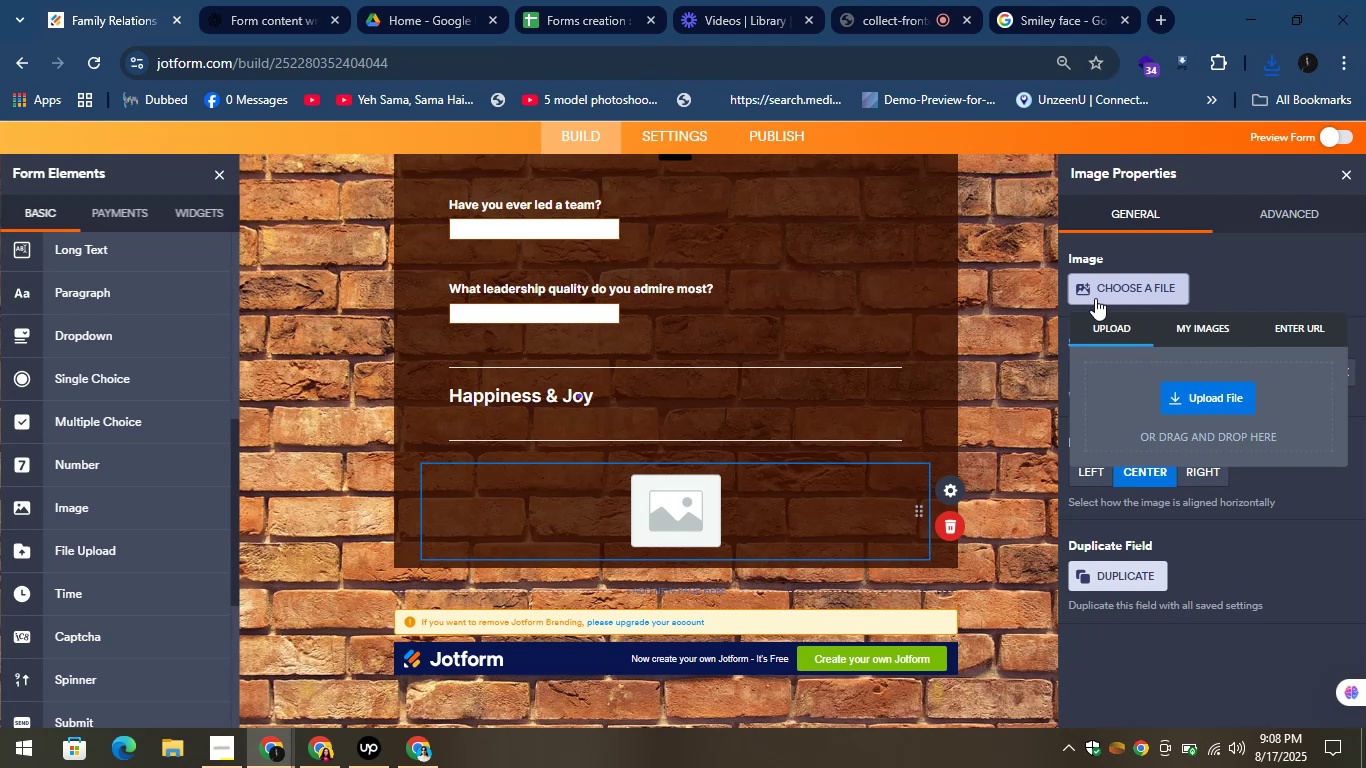 
left_click([1217, 399])
 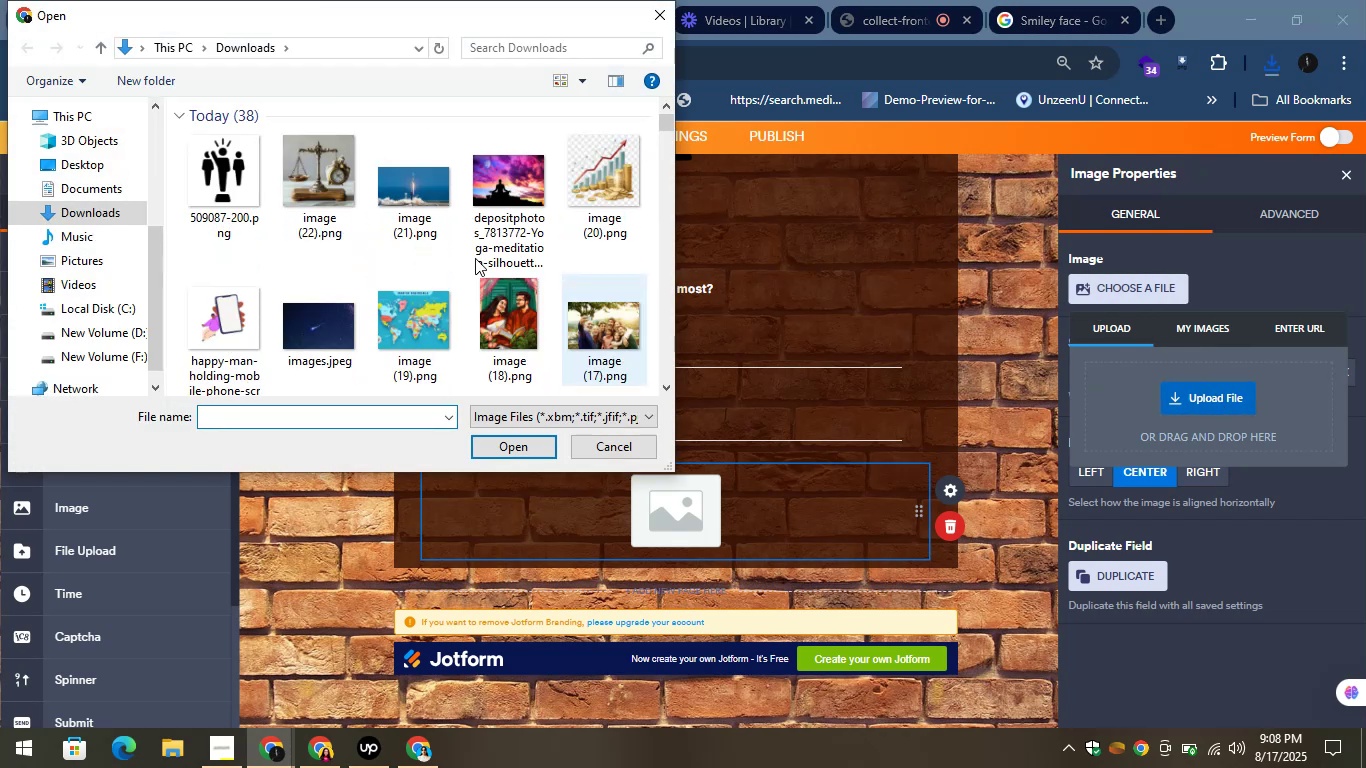 
left_click([202, 178])
 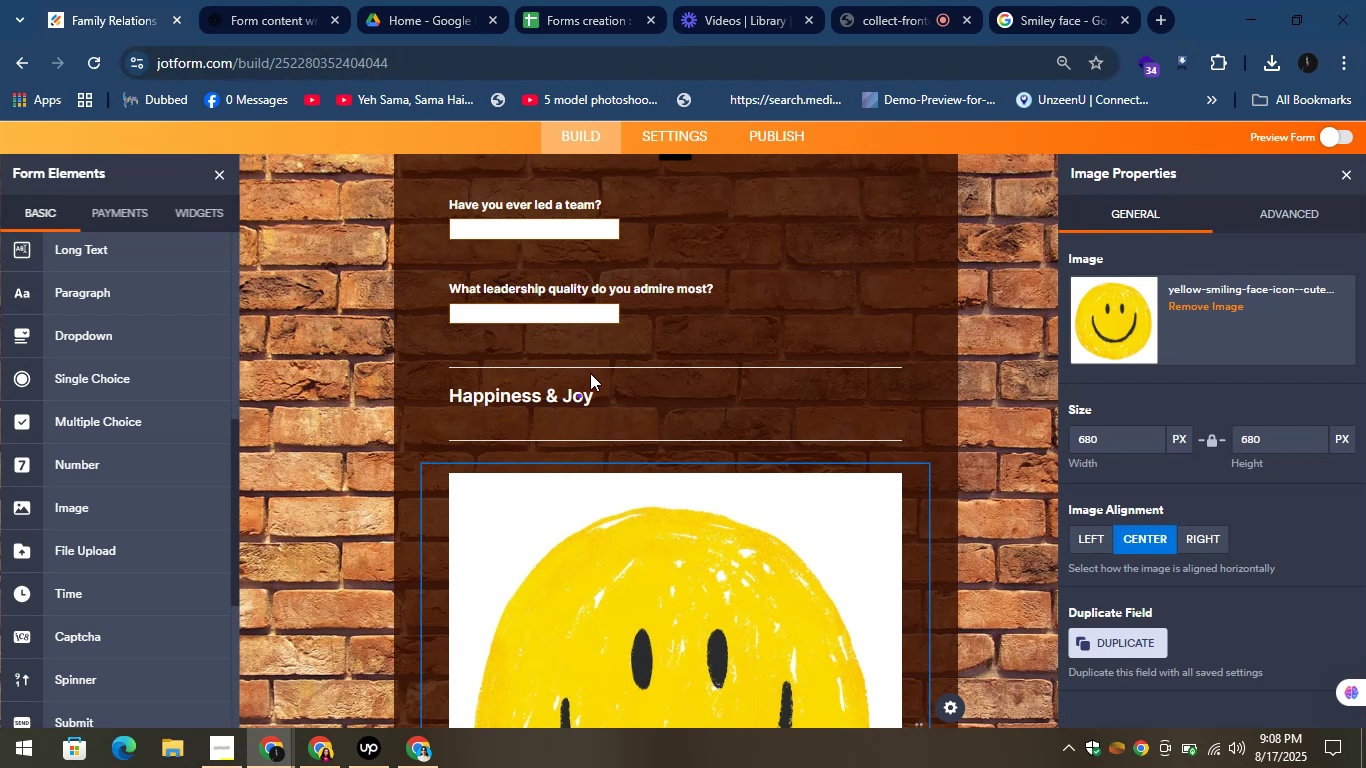 
wait(38.42)
 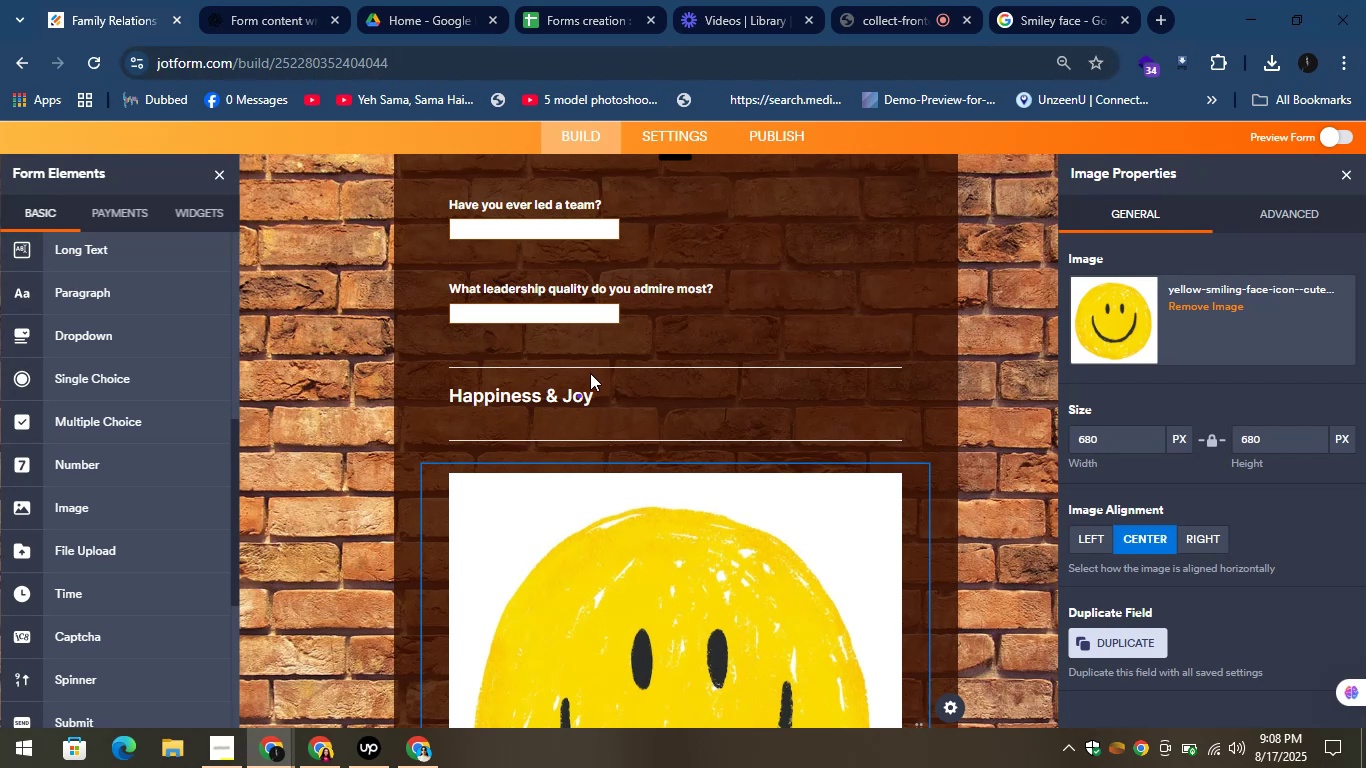 
scroll: coordinate [791, 432], scroll_direction: down, amount: 8.0
 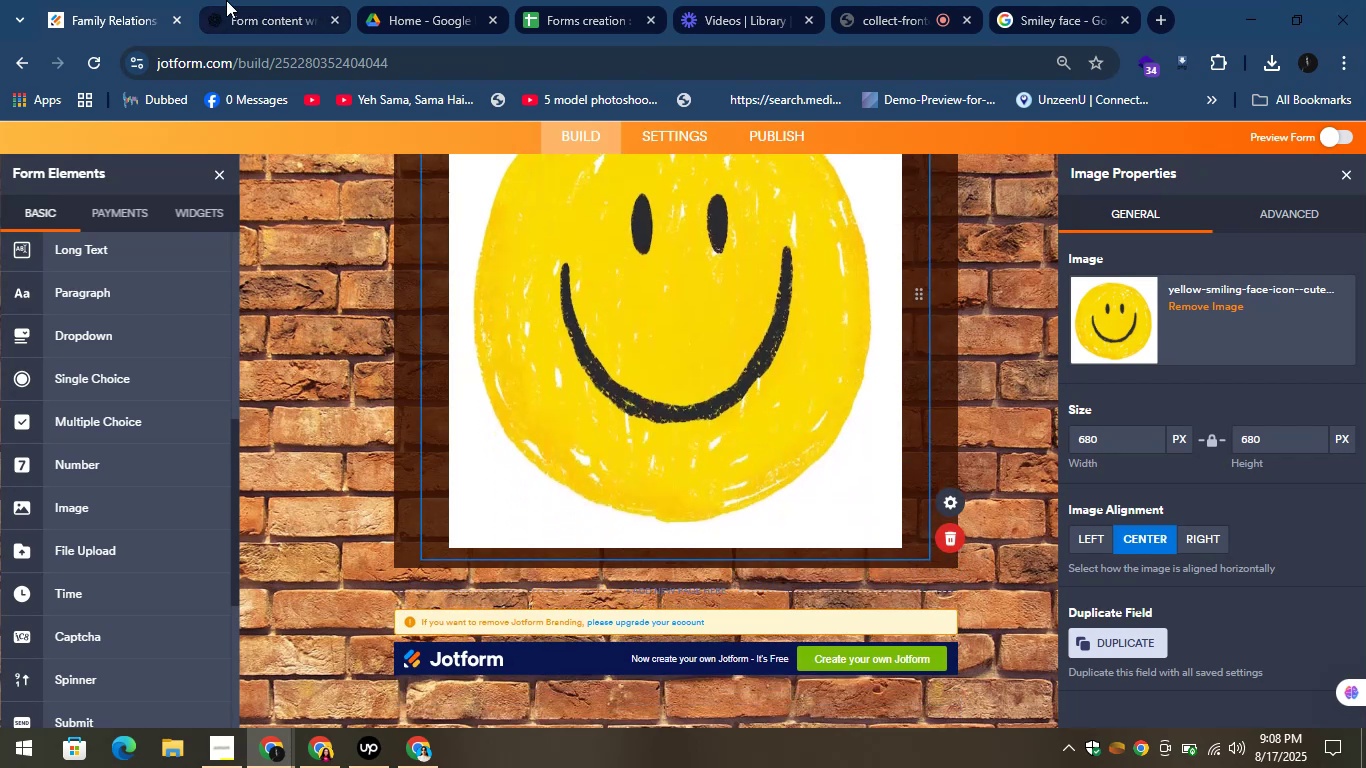 
left_click([73, 0])
 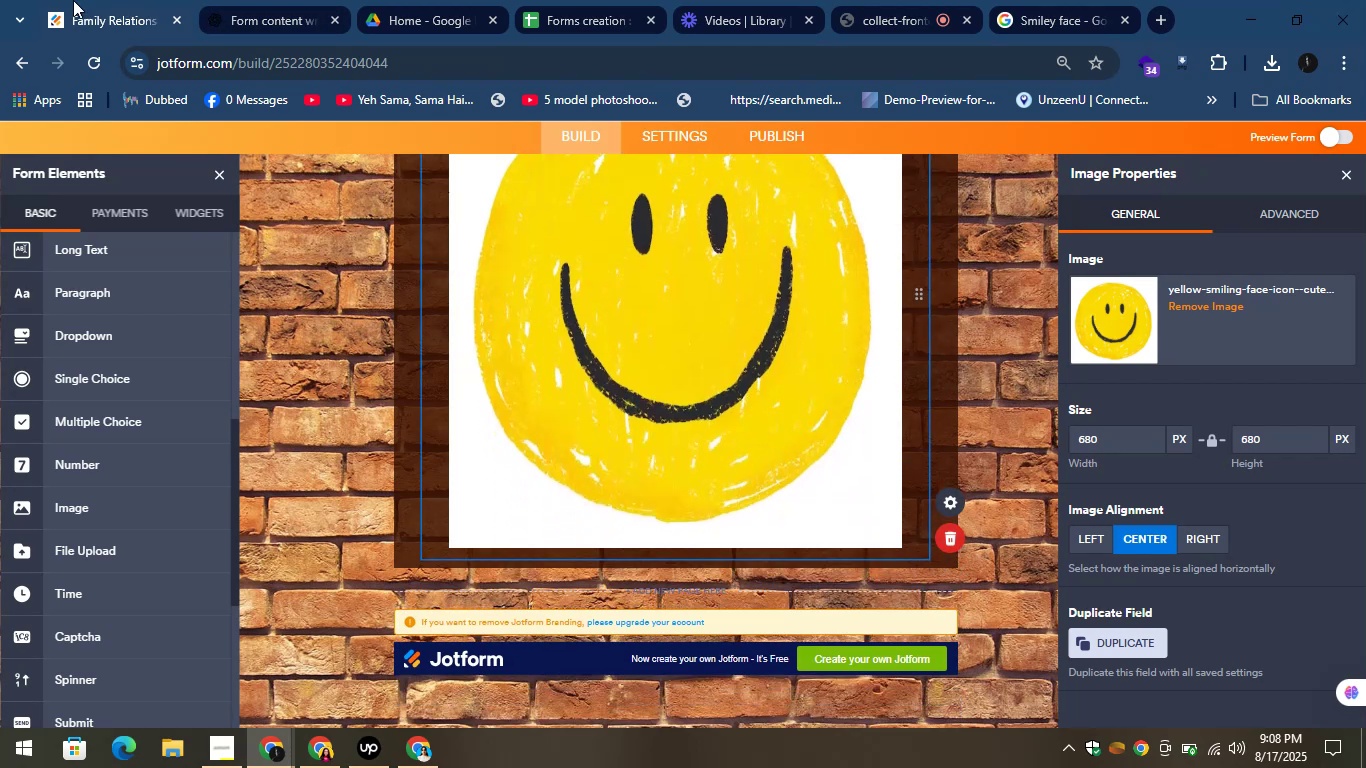 
left_click([114, 0])
 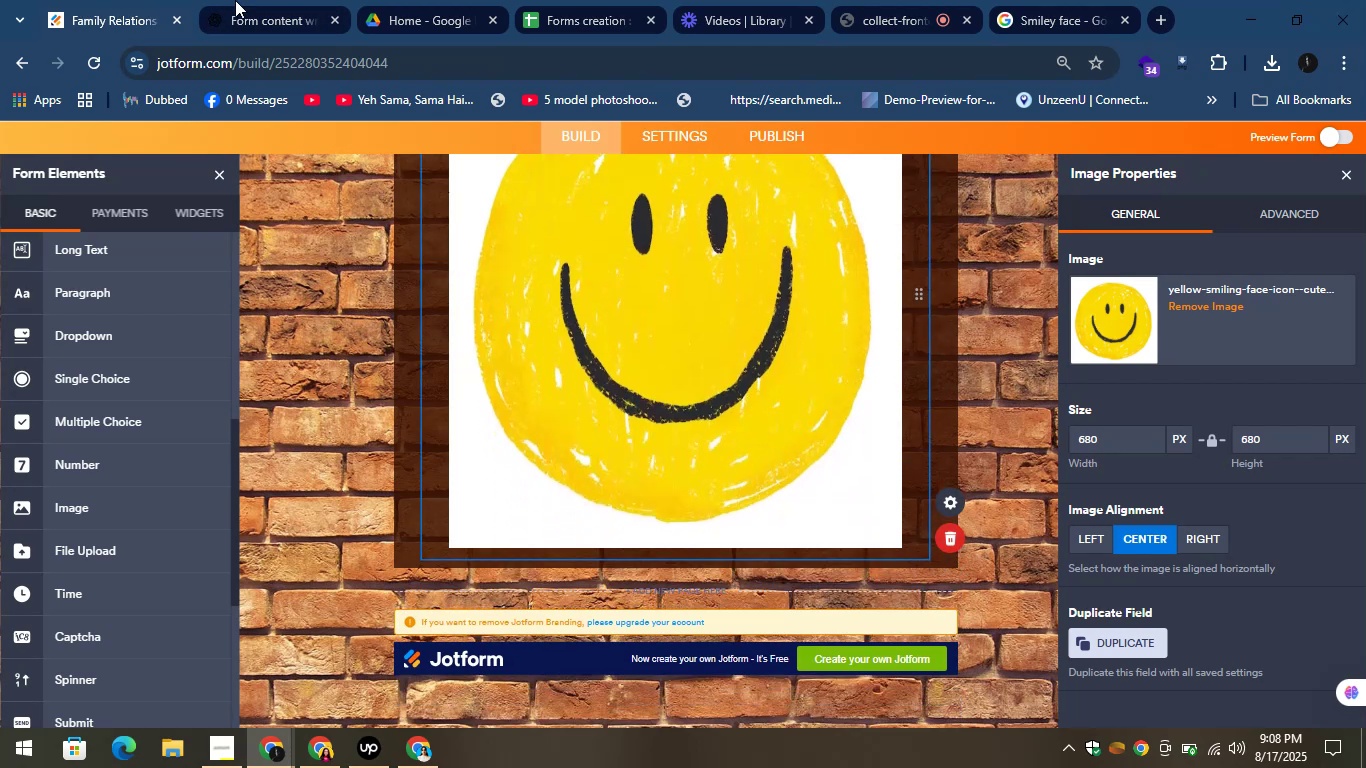 
left_click([262, 0])
 